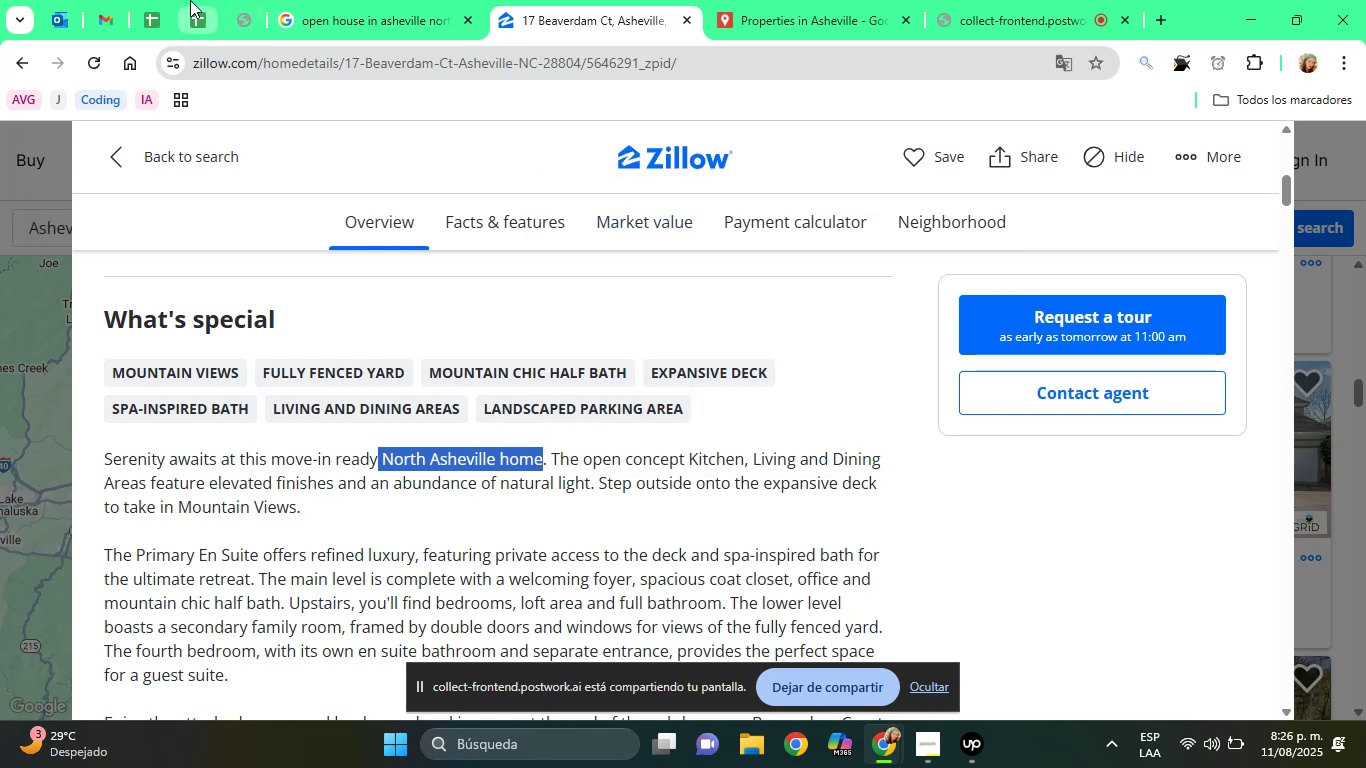 
left_click([190, 0])
 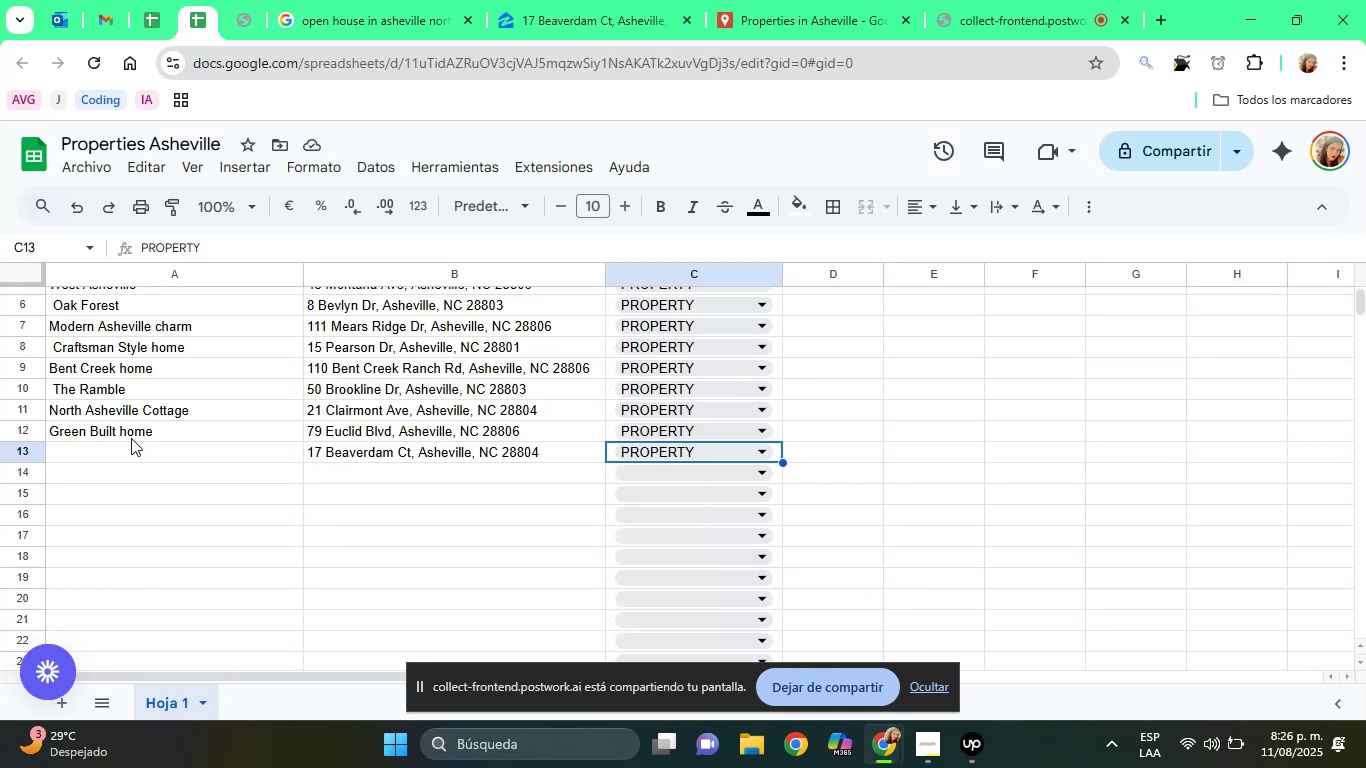 
left_click([121, 444])
 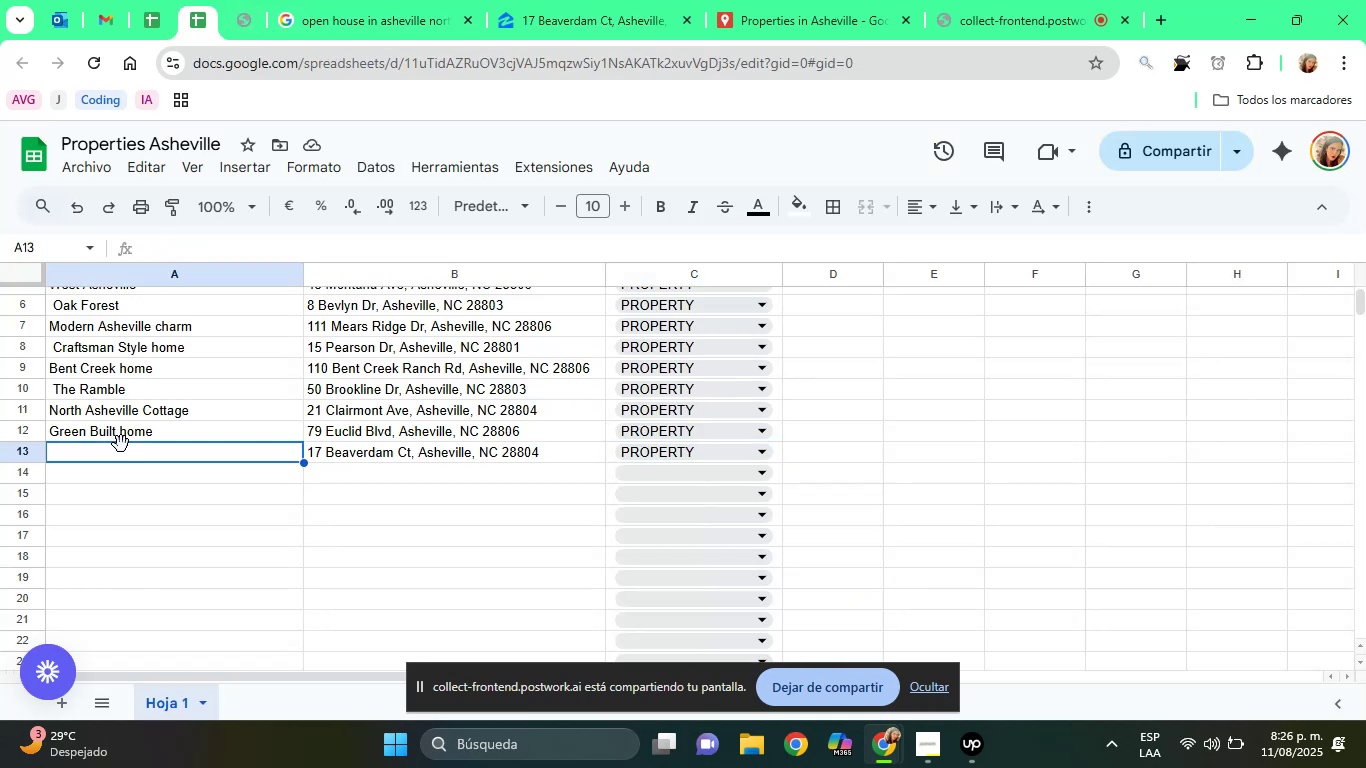 
right_click([121, 444])
 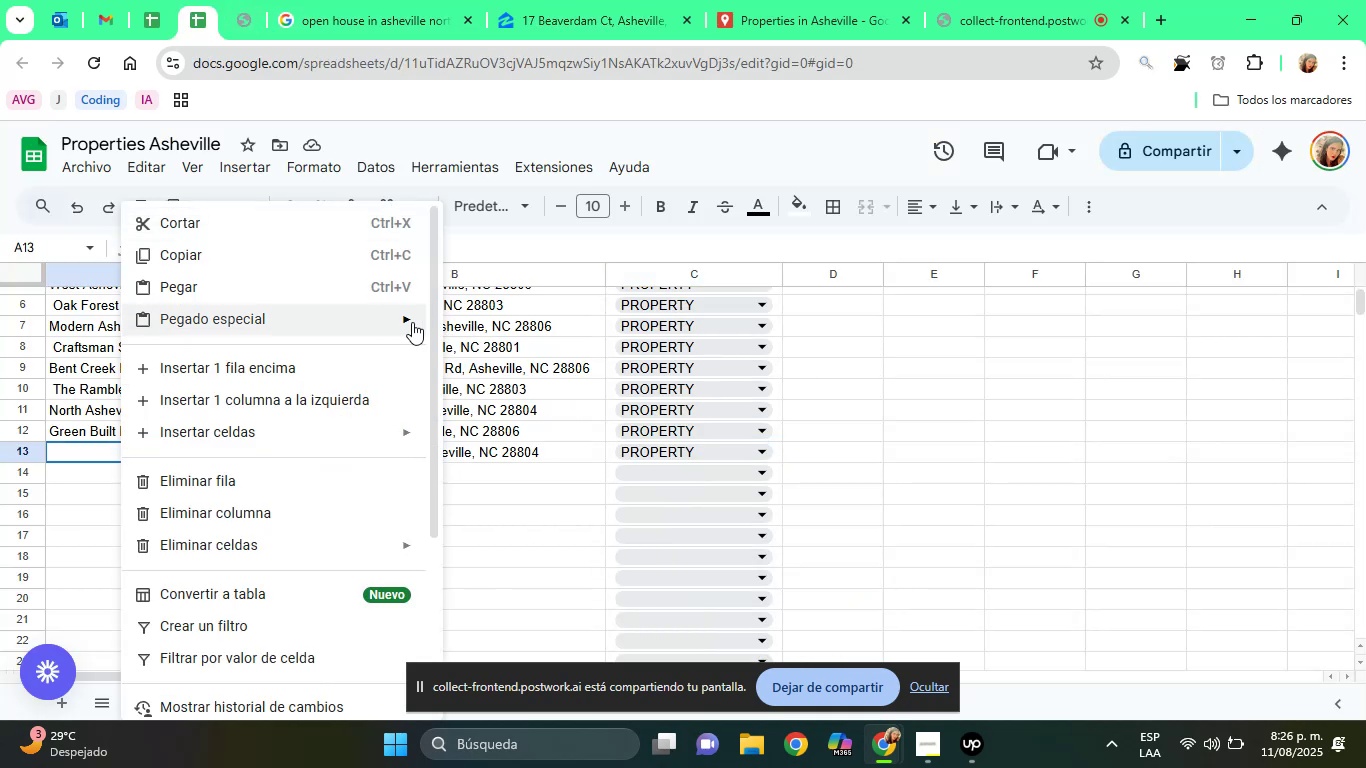 
left_click([476, 322])
 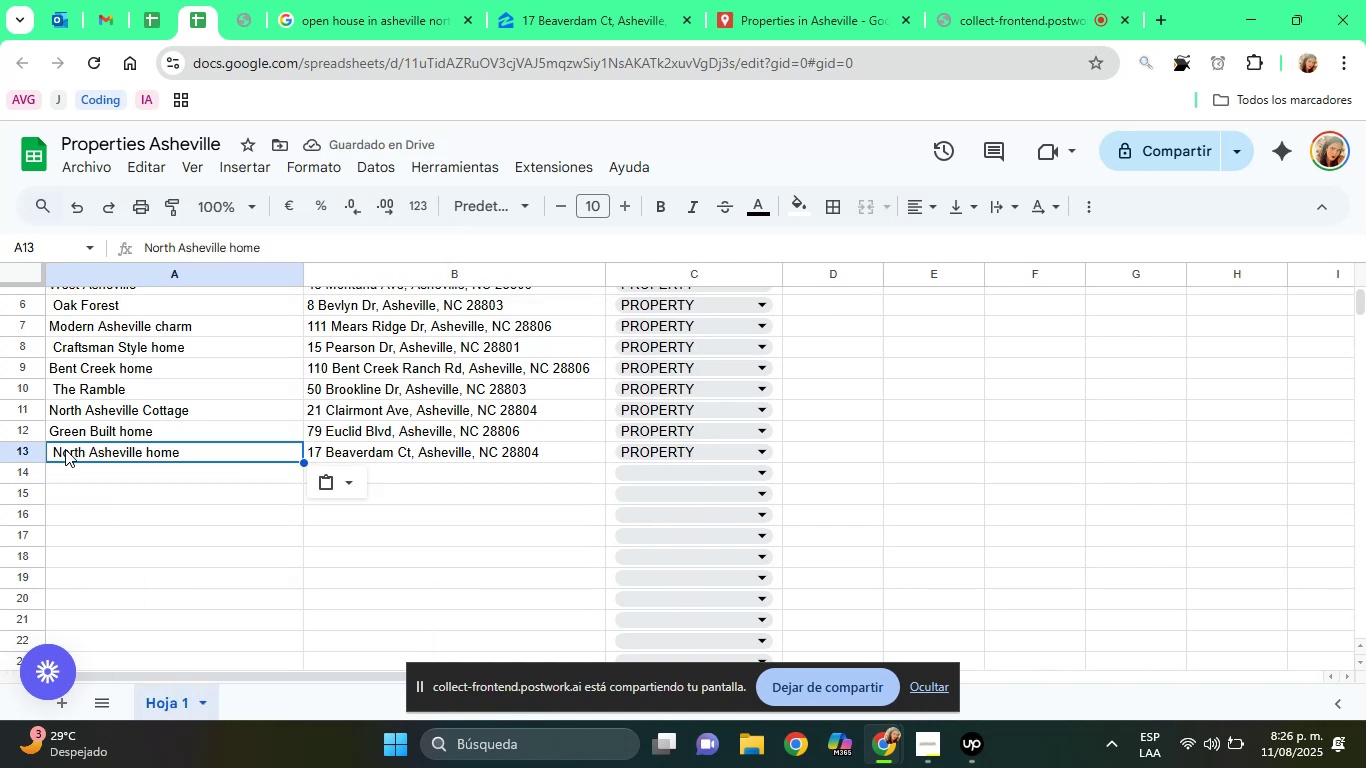 
left_click([57, 446])
 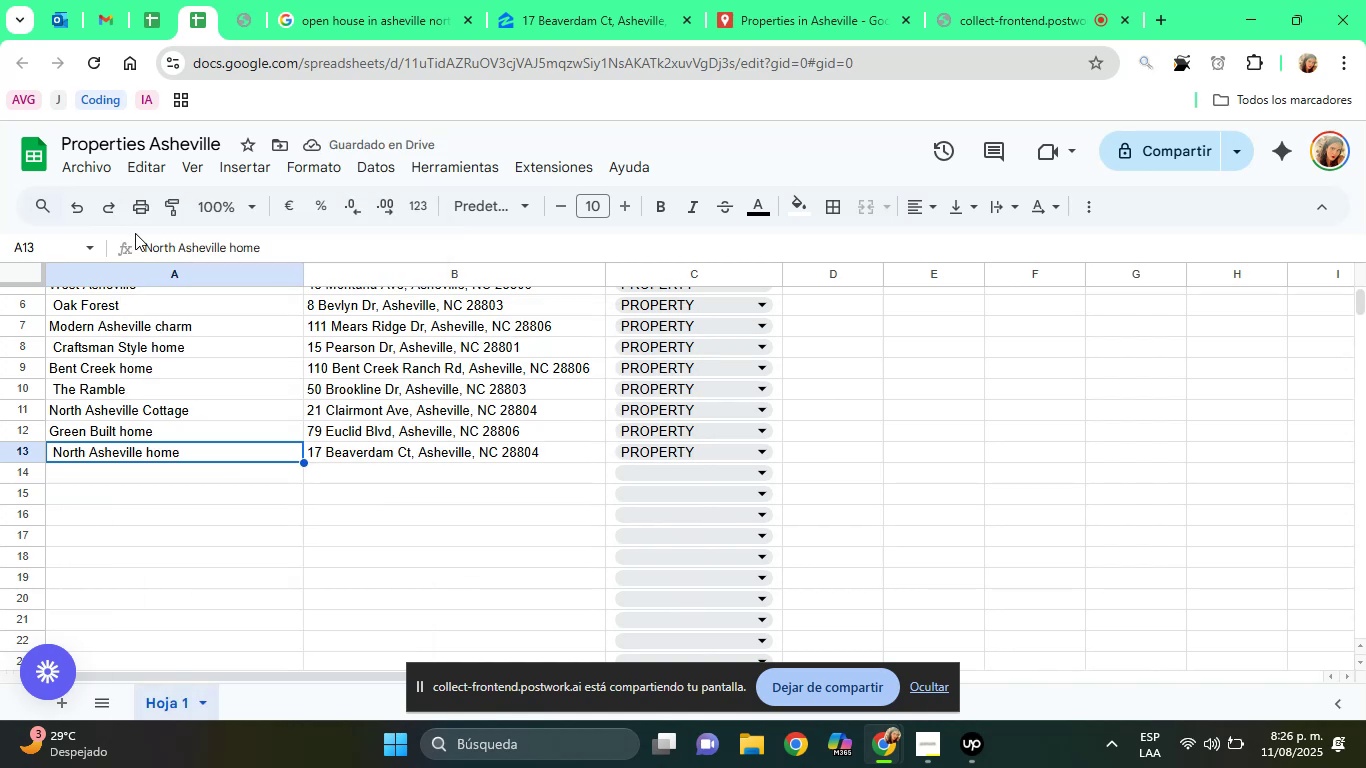 
left_click([143, 243])
 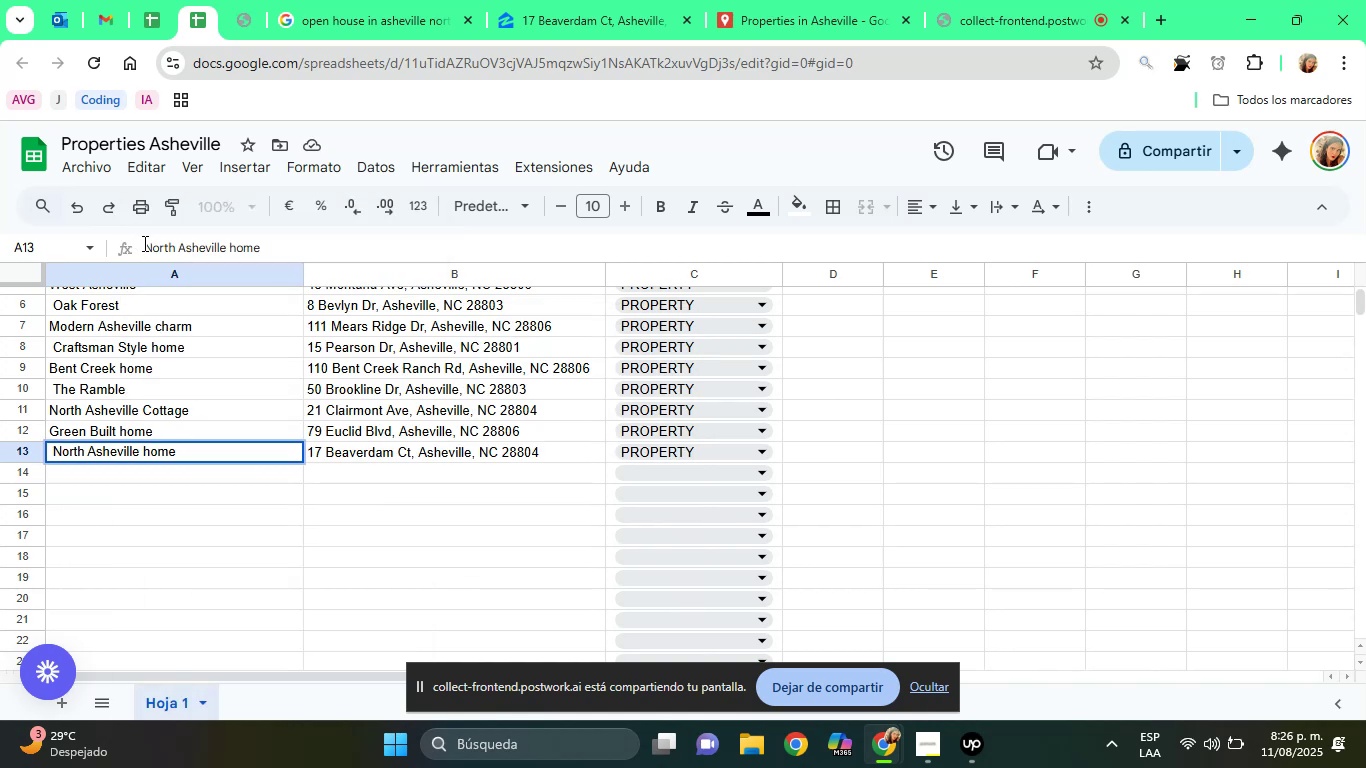 
key(Backspace)
 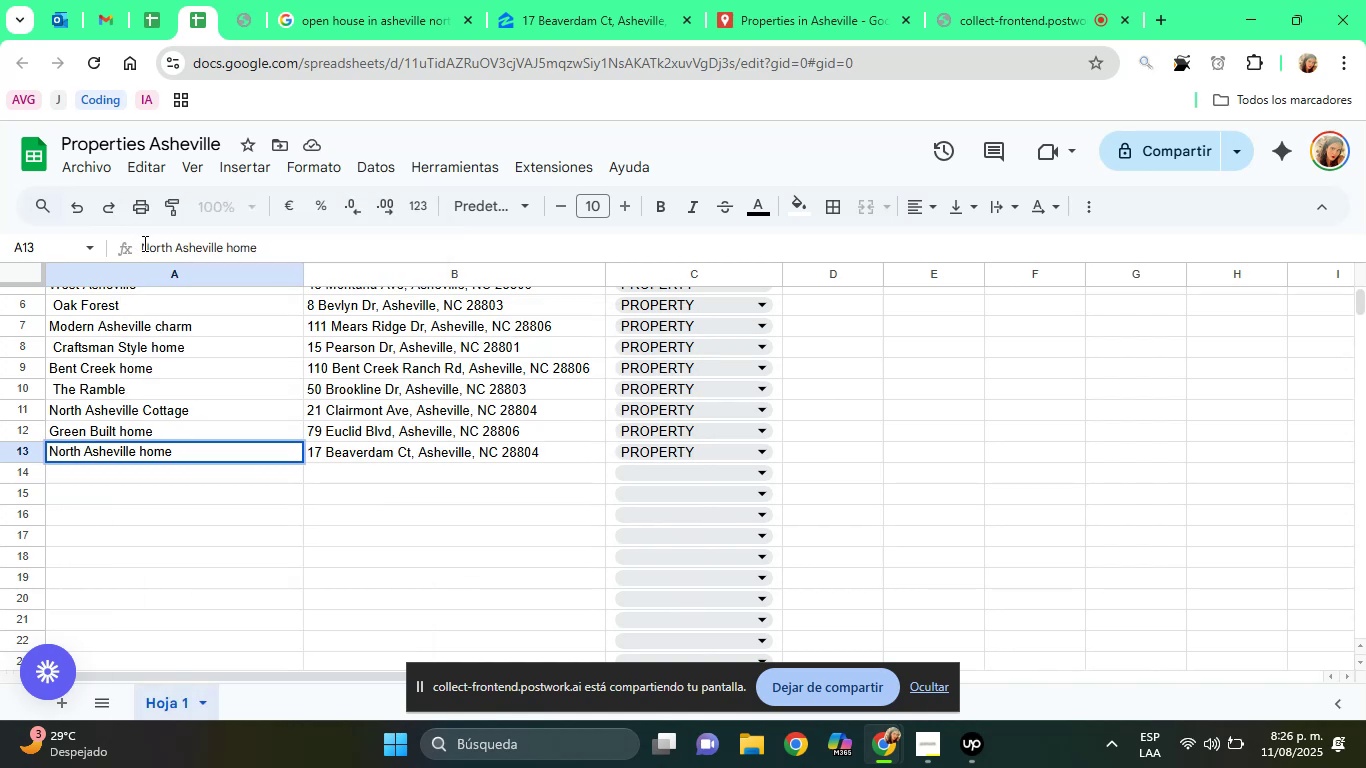 
key(Enter)
 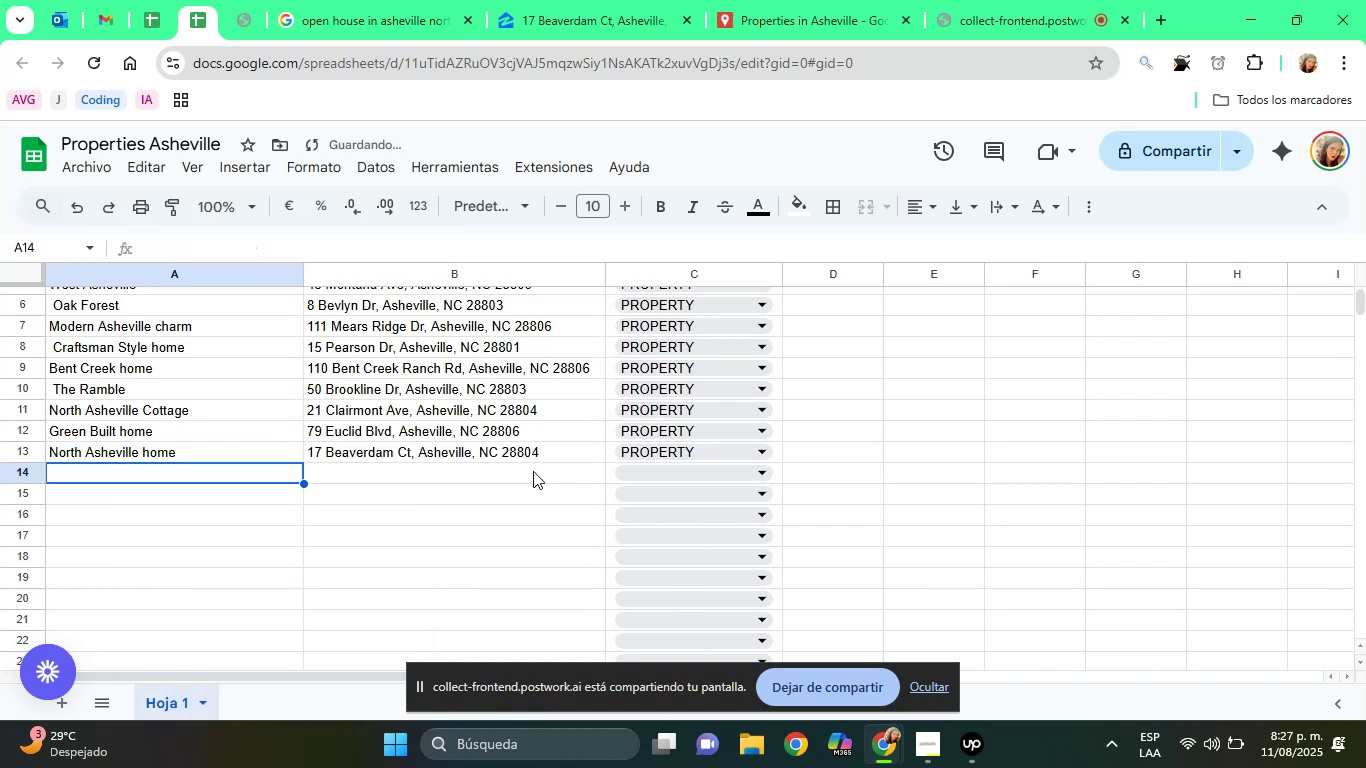 
left_click([477, 450])
 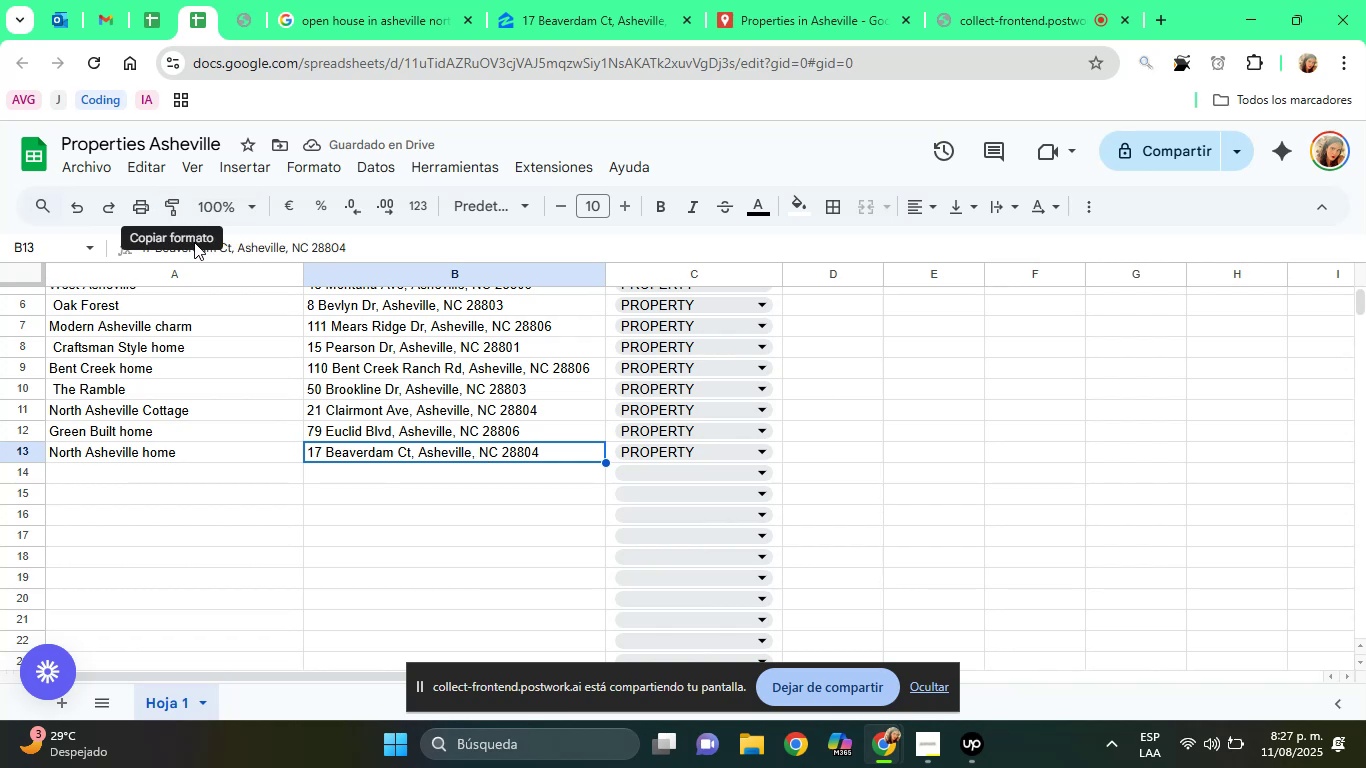 
double_click([298, 243])
 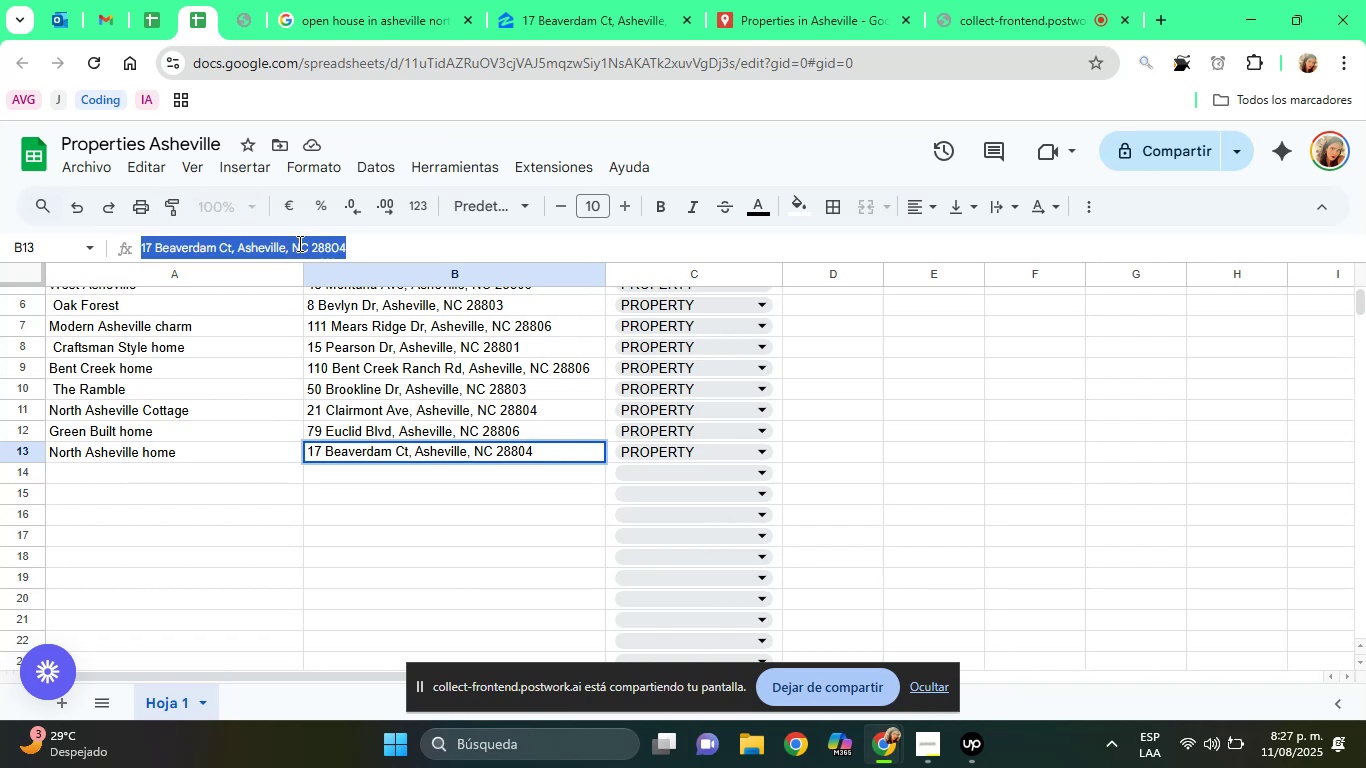 
triple_click([298, 243])
 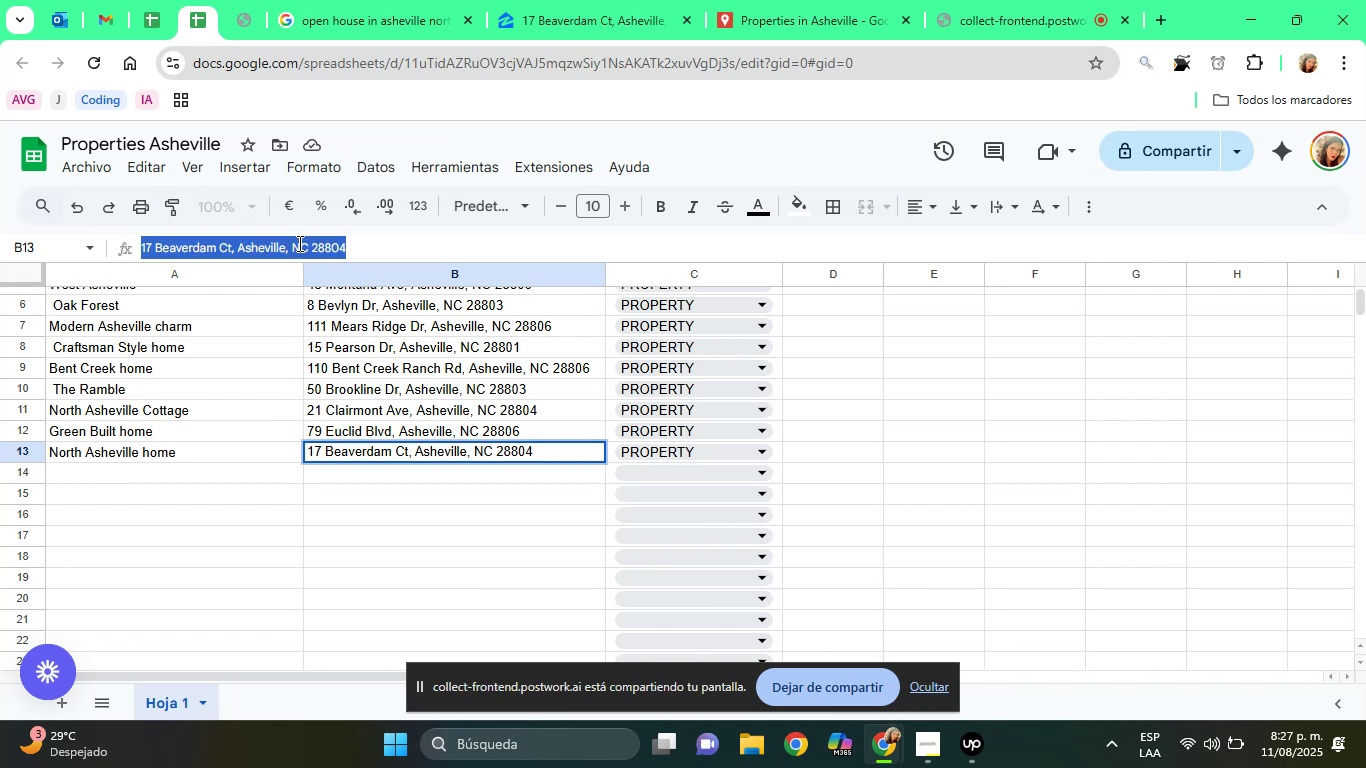 
right_click([298, 243])
 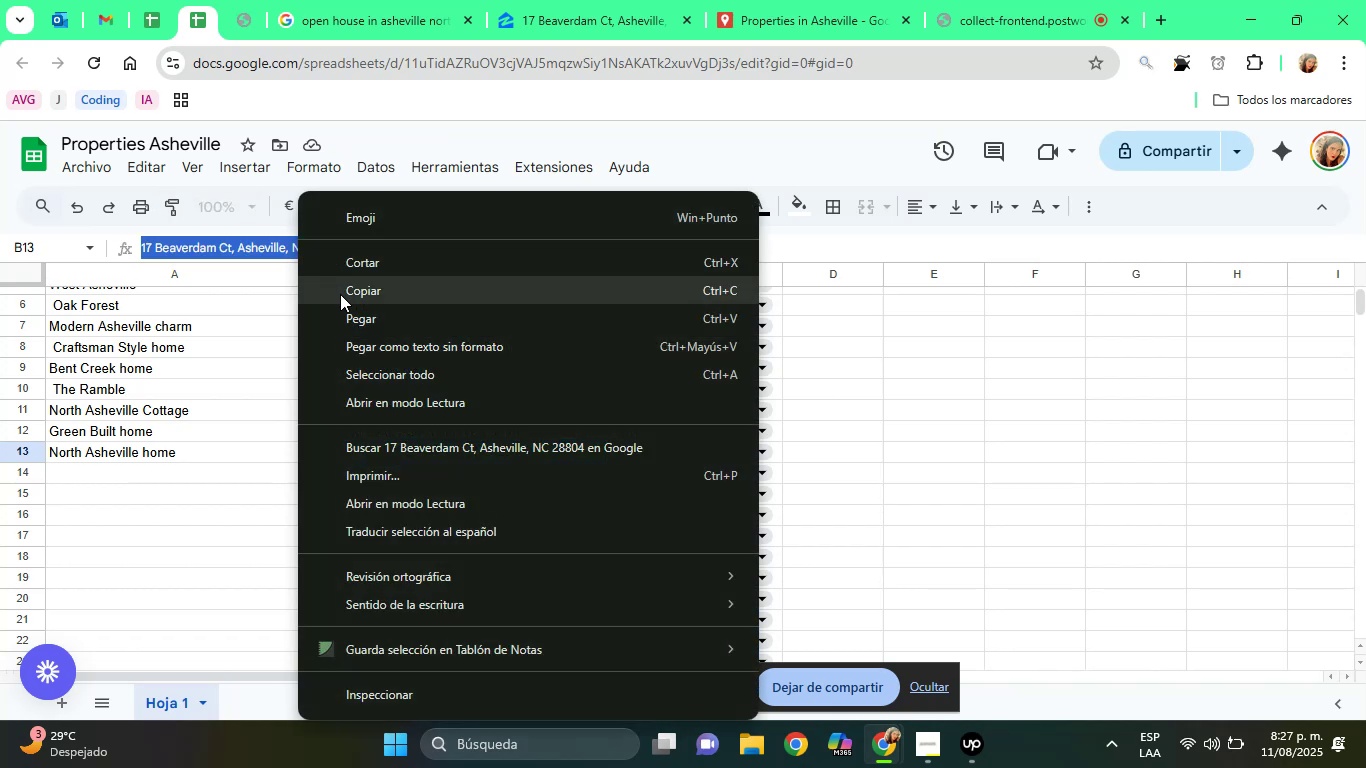 
left_click([340, 294])
 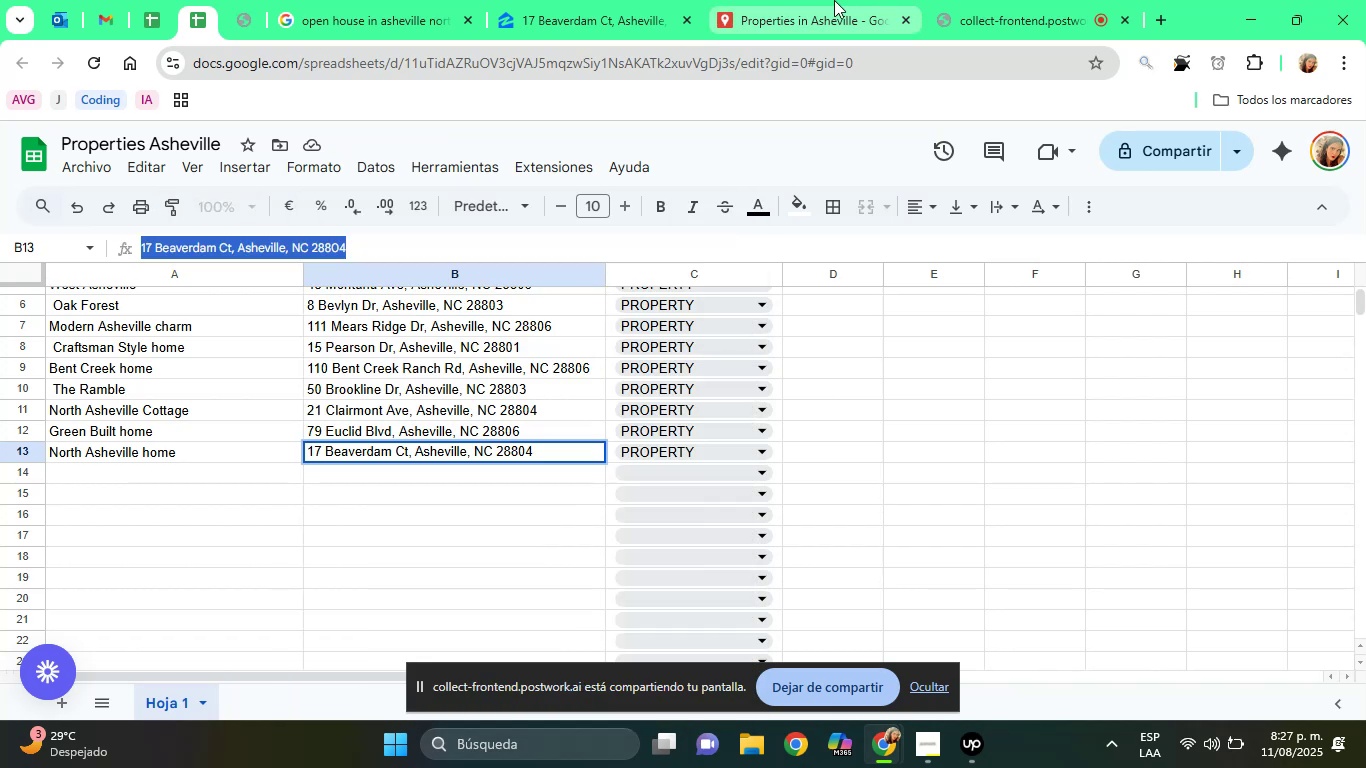 
left_click([834, 0])
 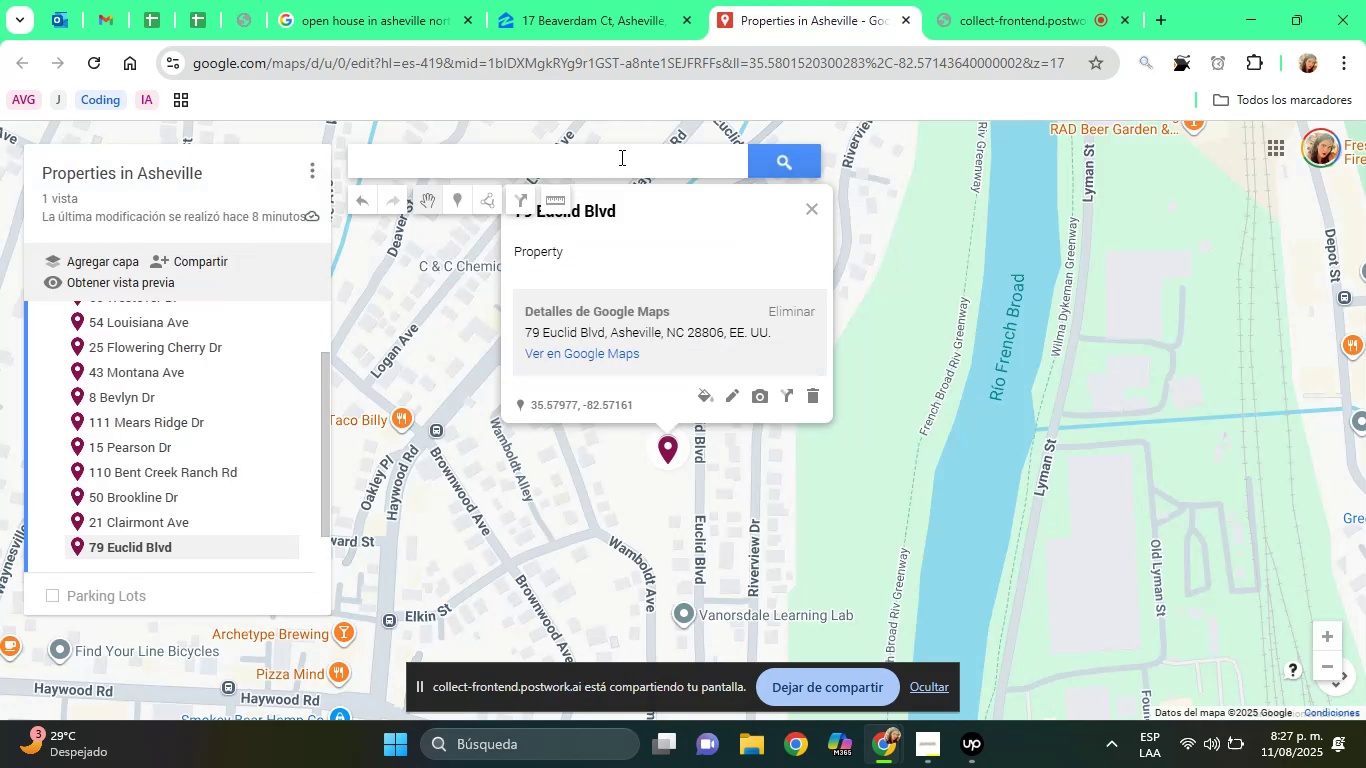 
right_click([574, 158])
 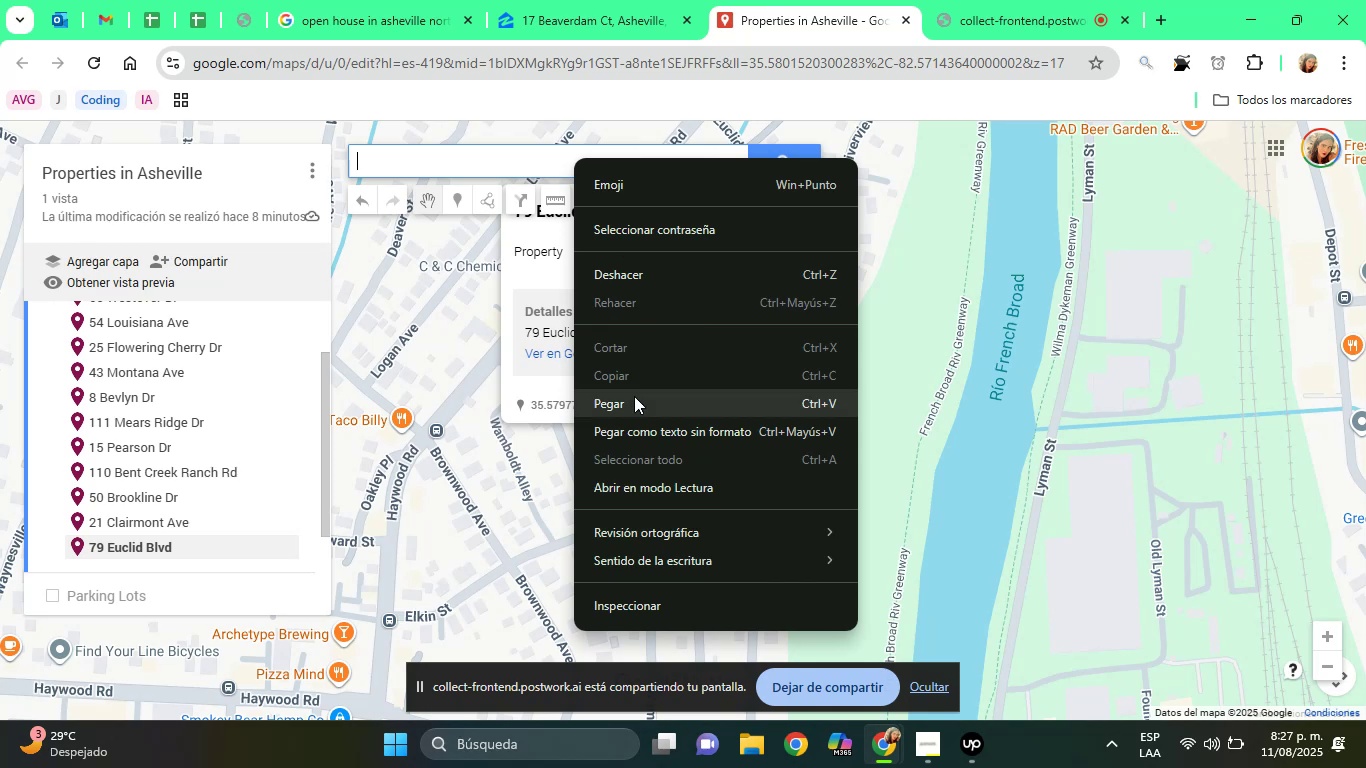 
left_click([631, 403])
 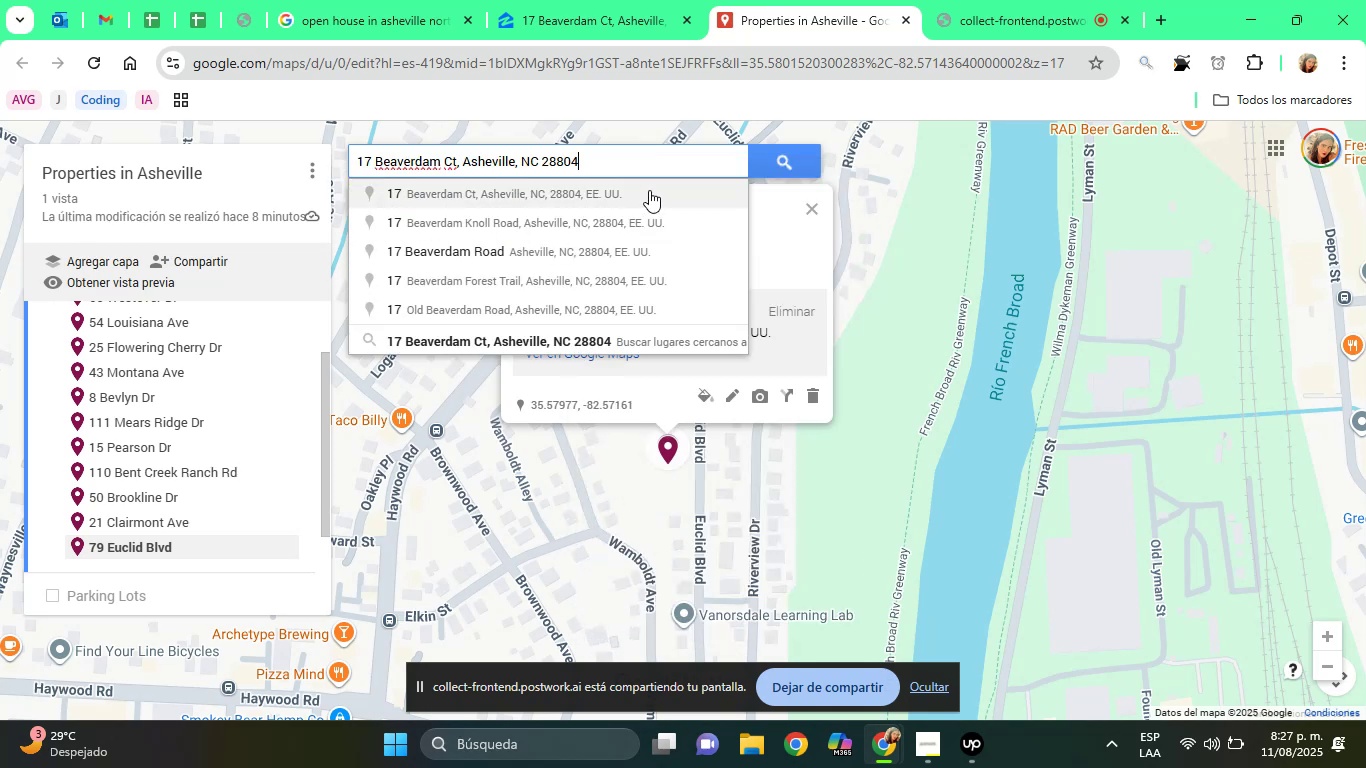 
wait(5.97)
 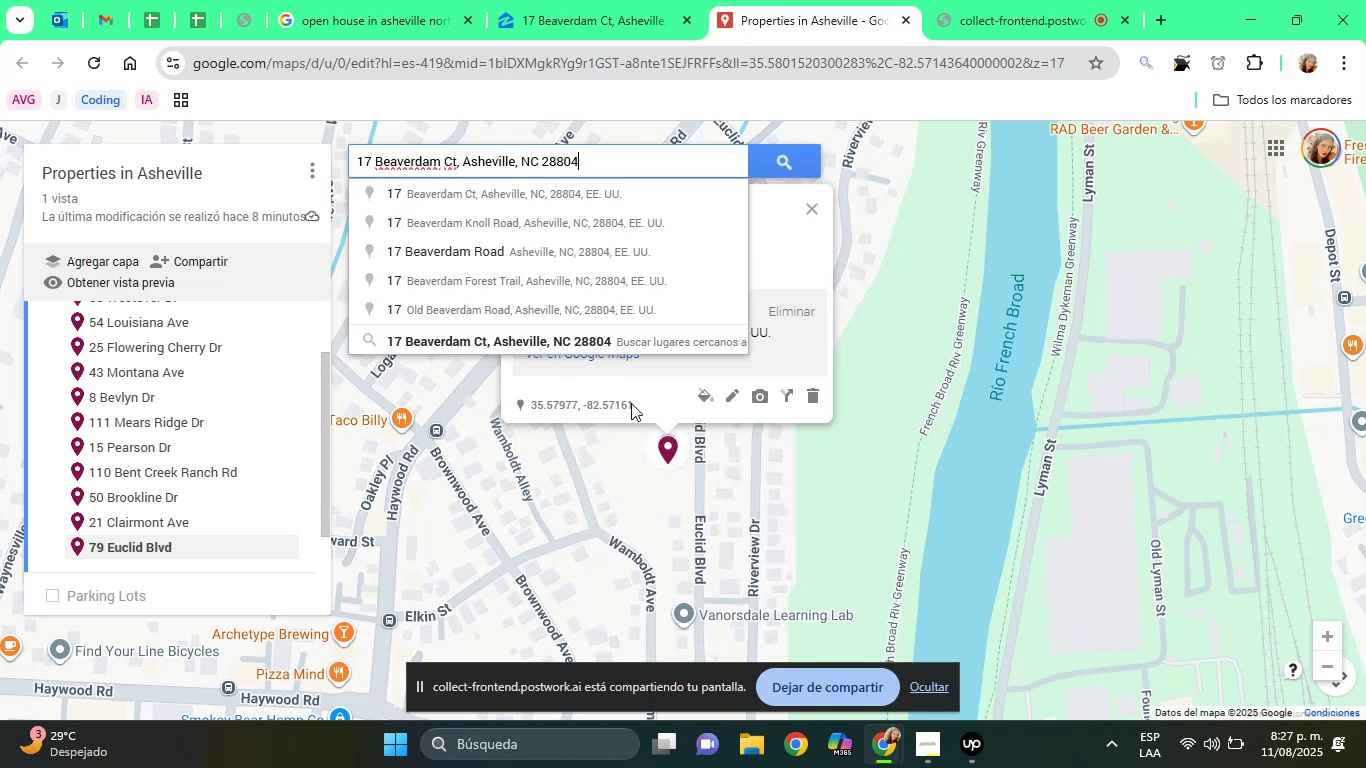 
left_click([649, 190])
 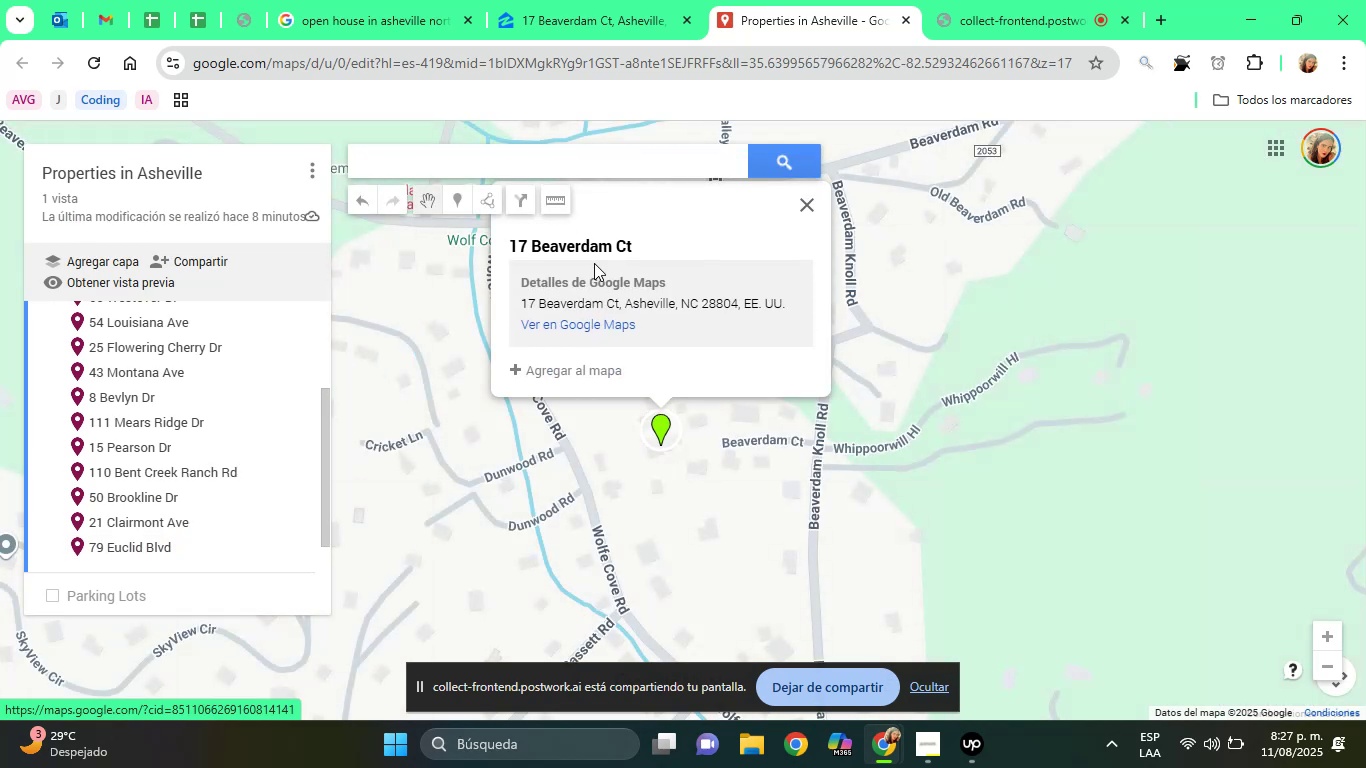 
left_click([561, 364])
 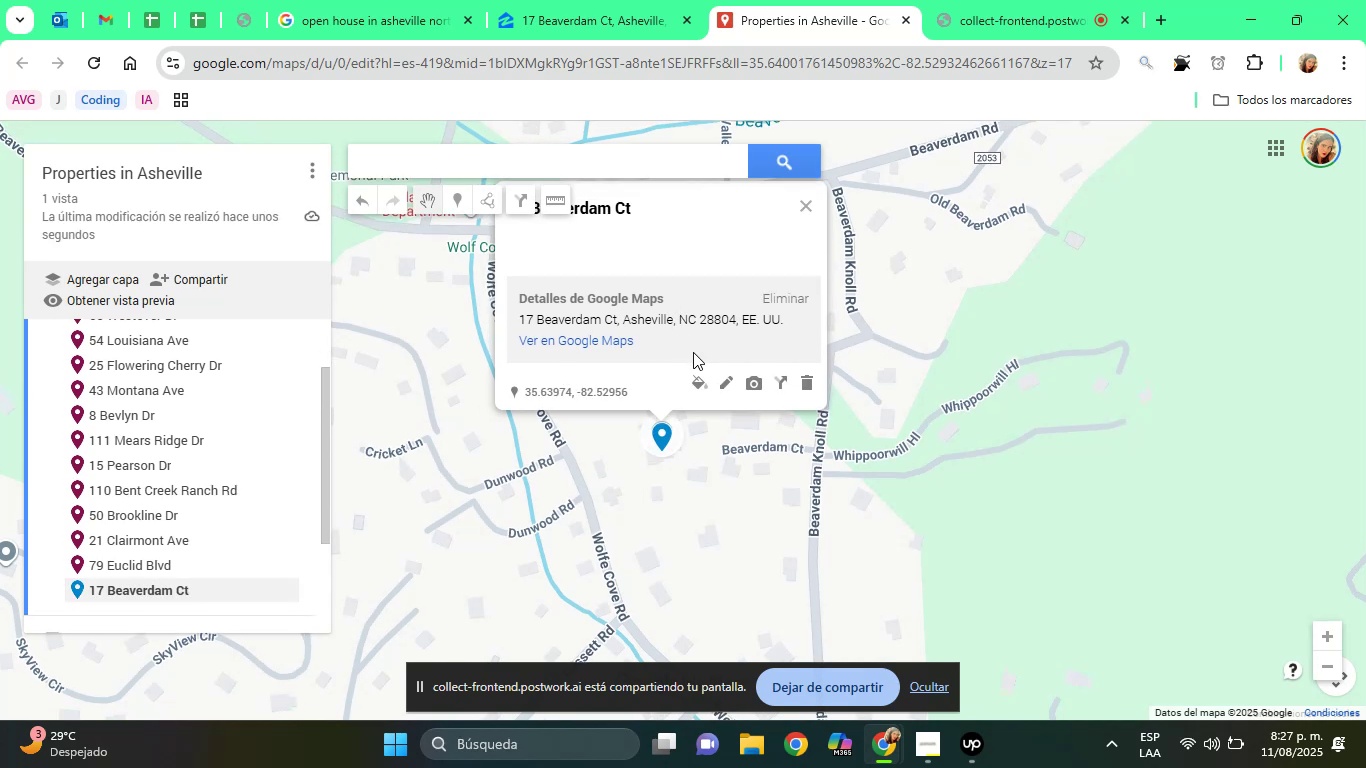 
left_click([698, 388])
 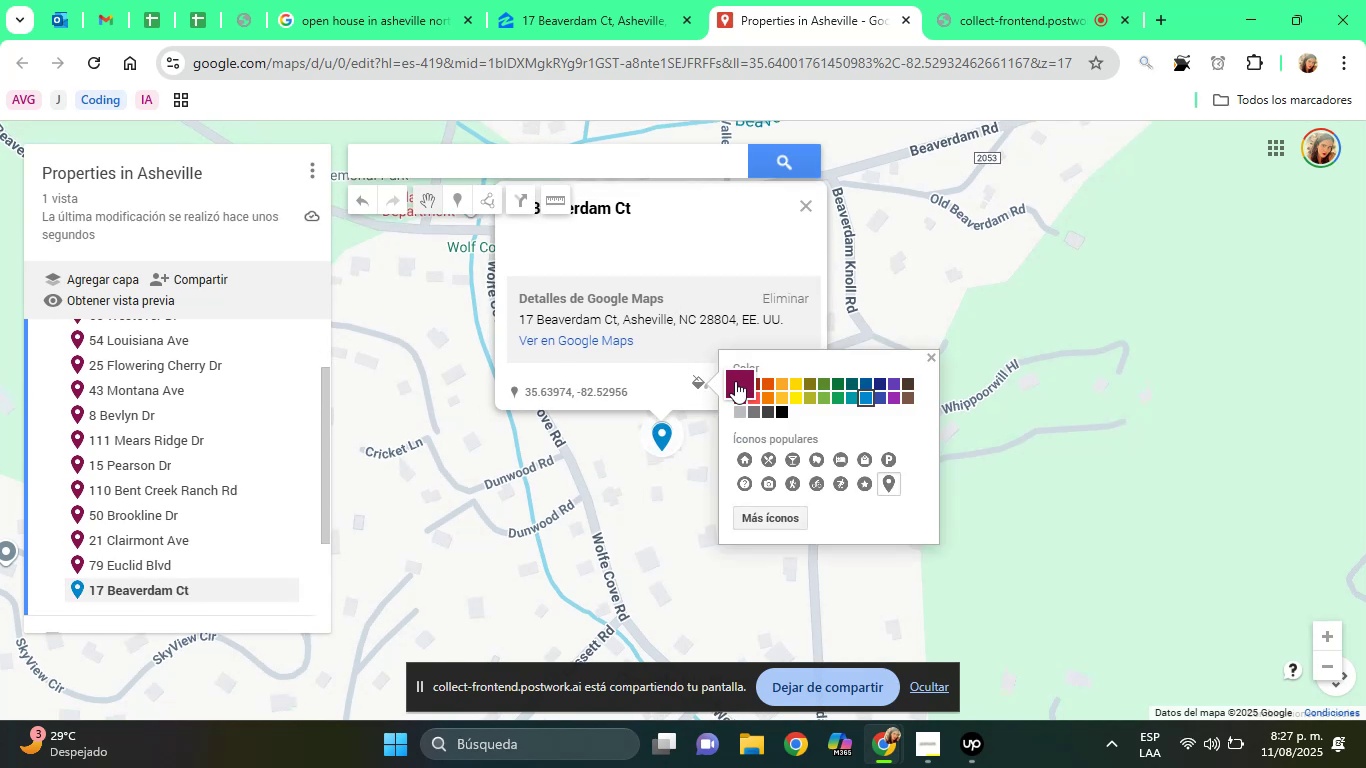 
left_click([737, 382])
 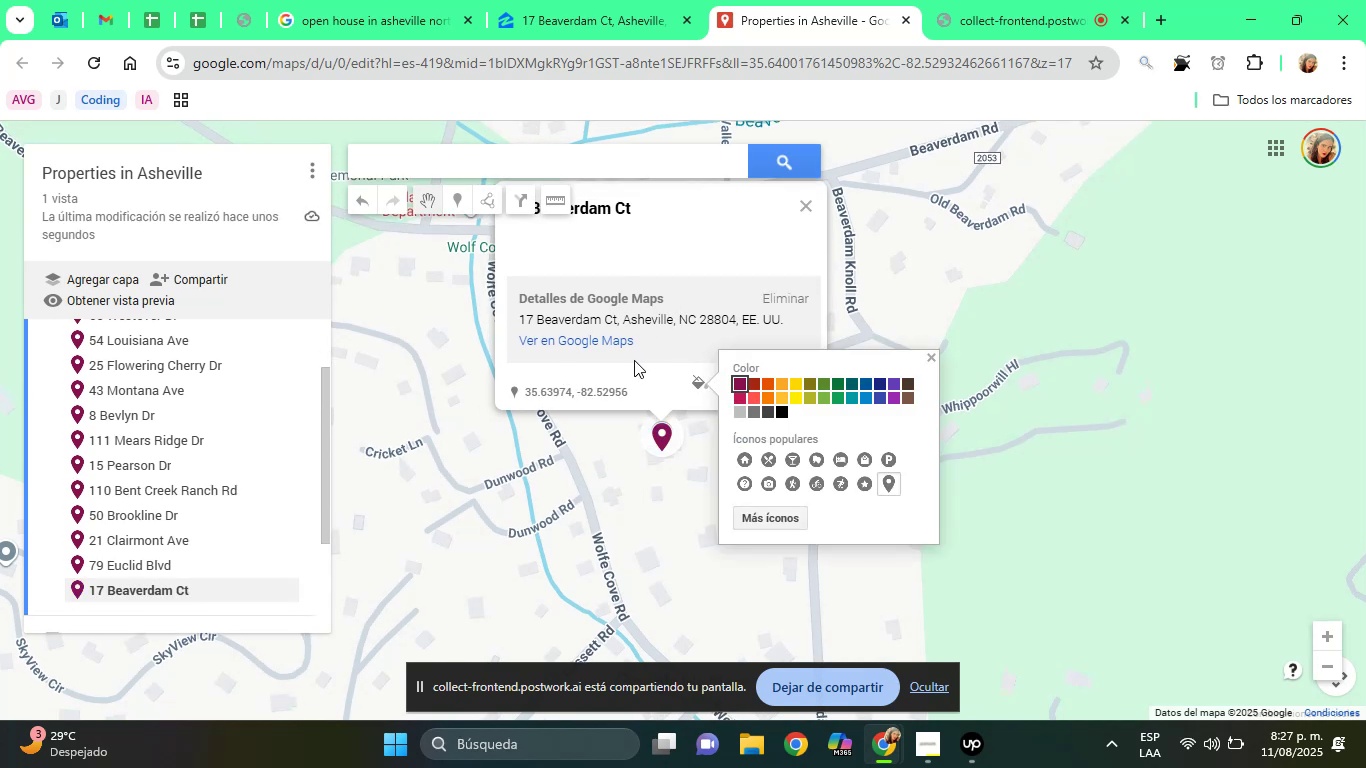 
left_click([635, 360])
 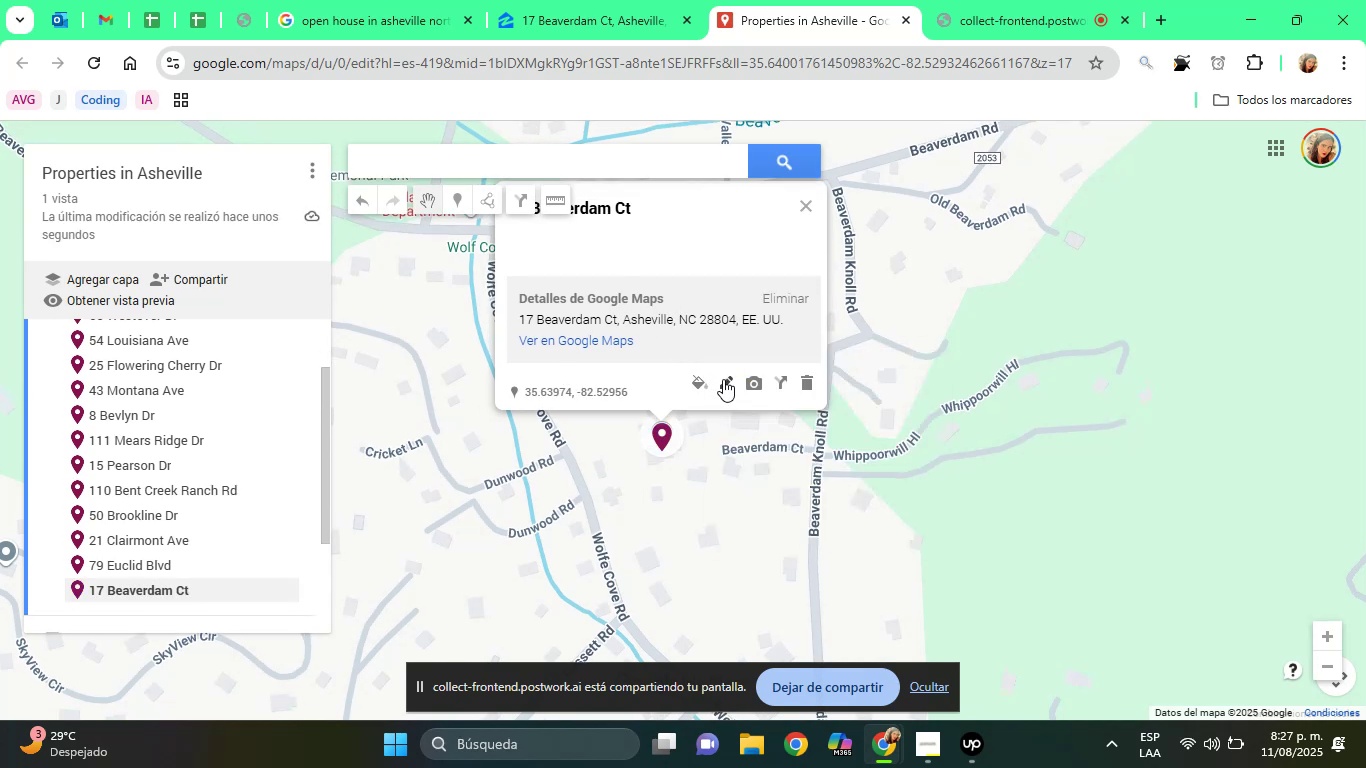 
left_click([723, 379])
 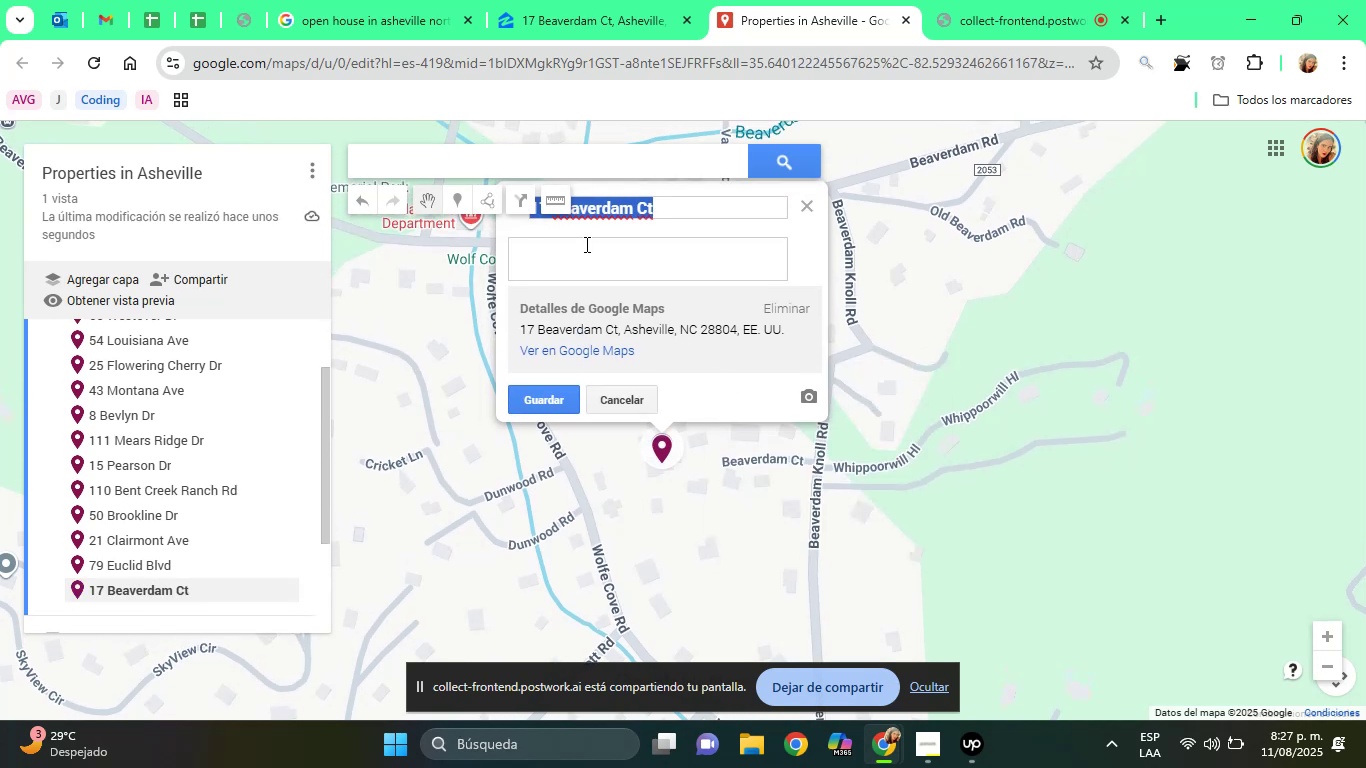 
left_click([585, 239])
 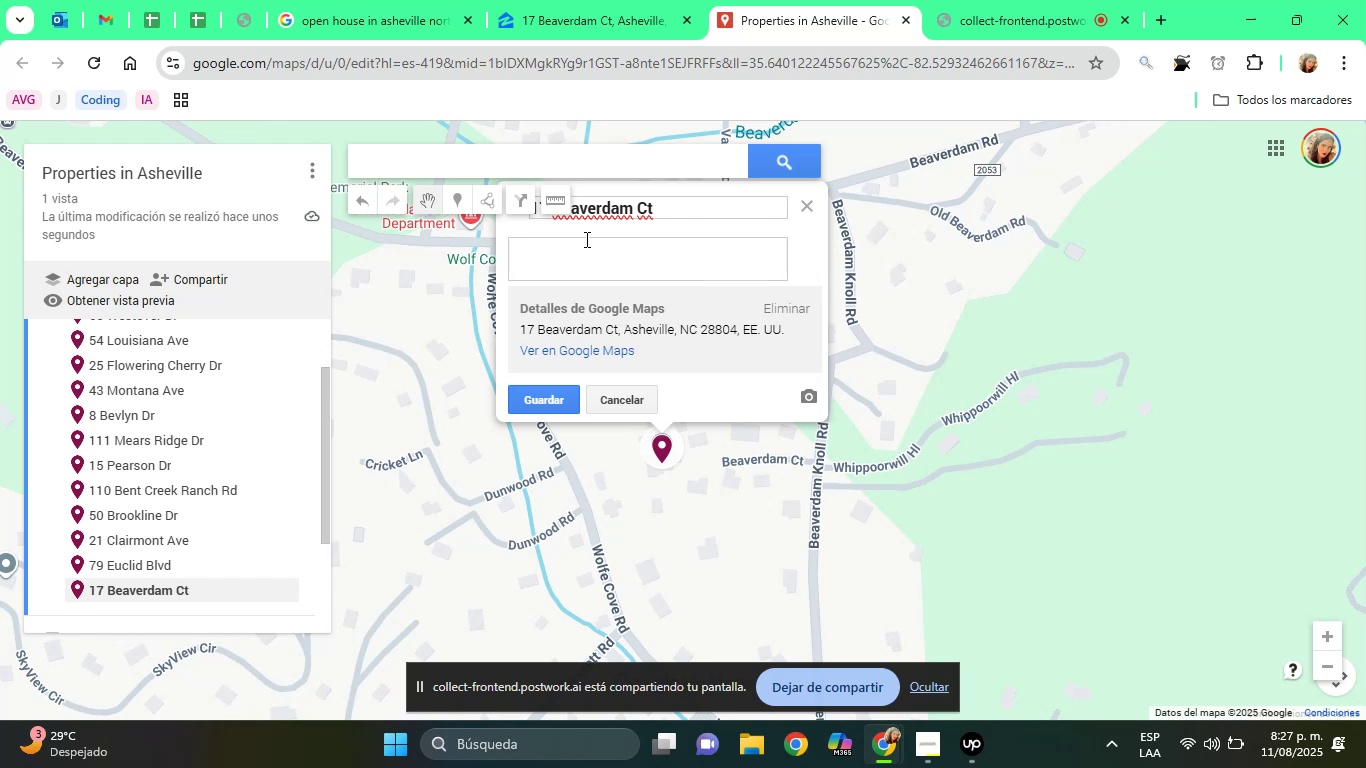 
type(Property)
 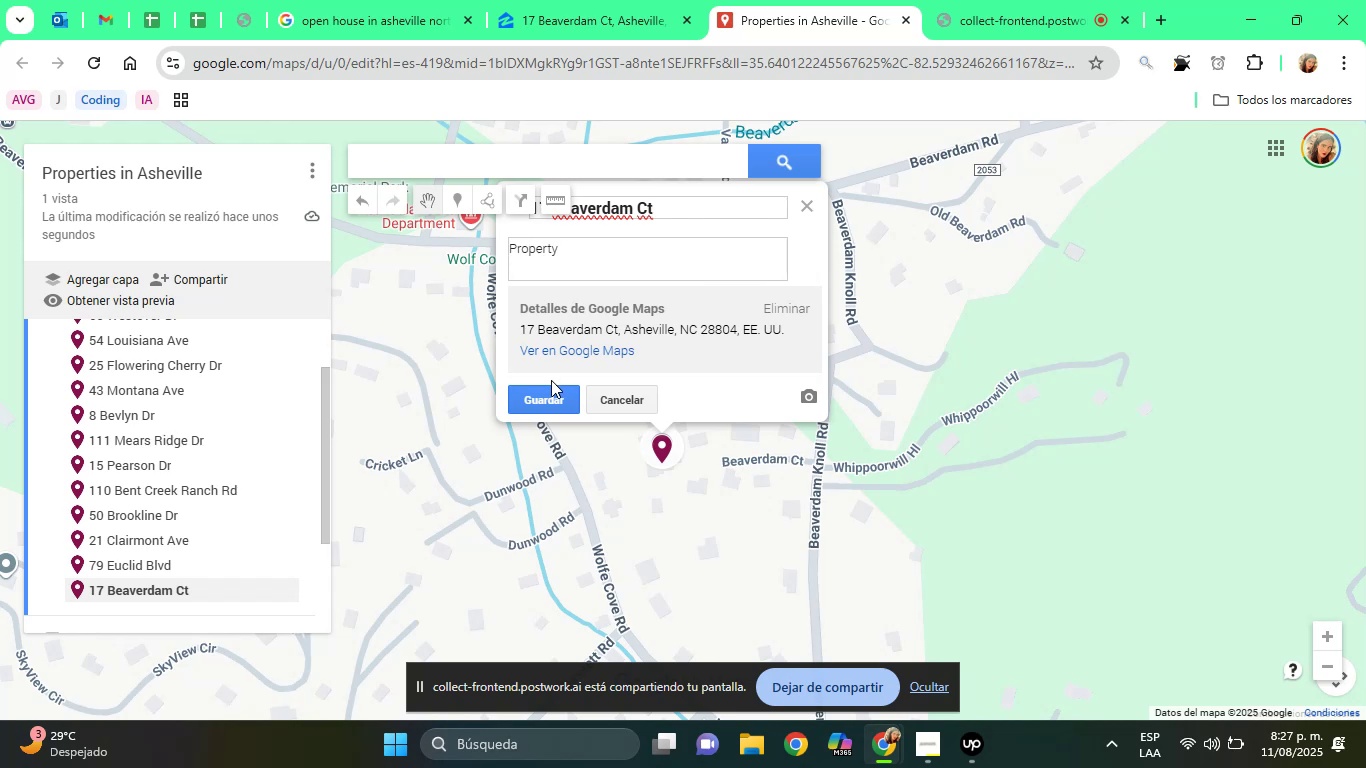 
left_click([549, 386])
 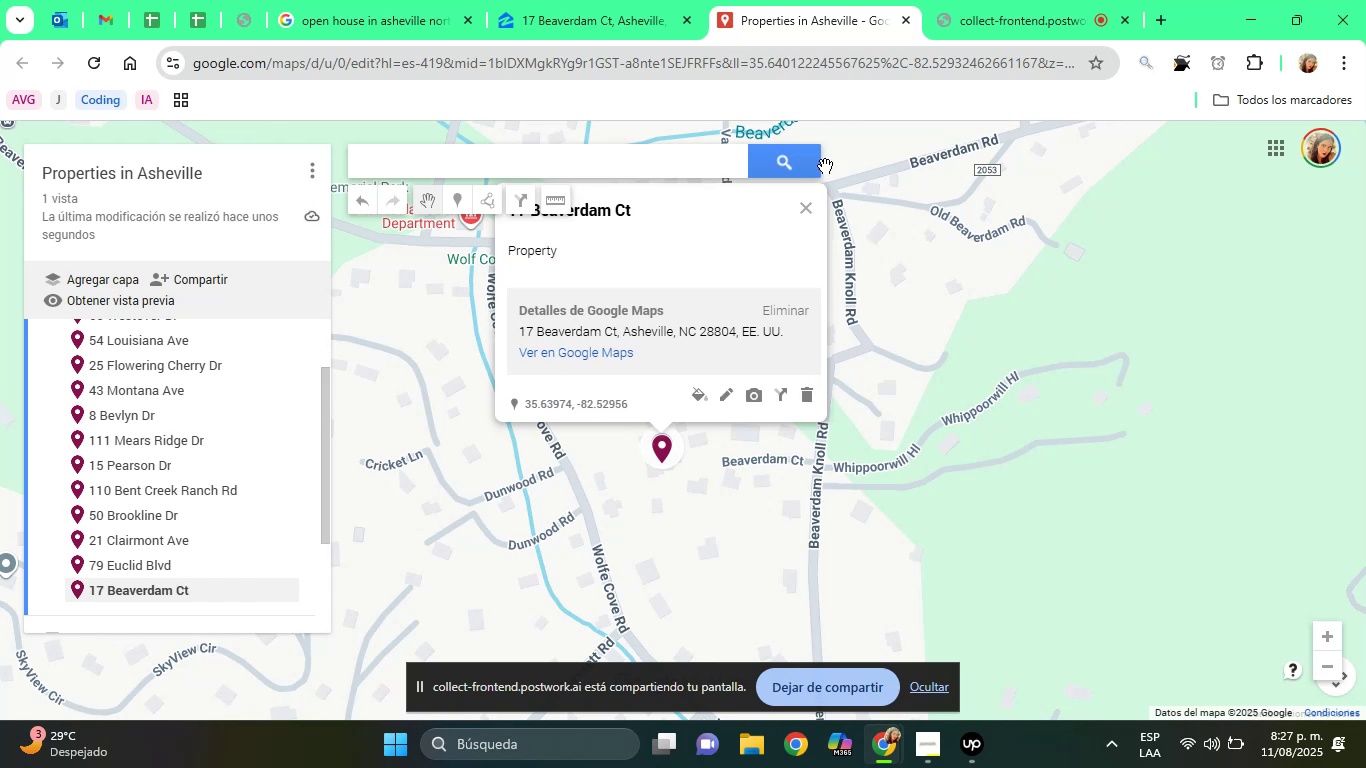 
left_click([803, 198])
 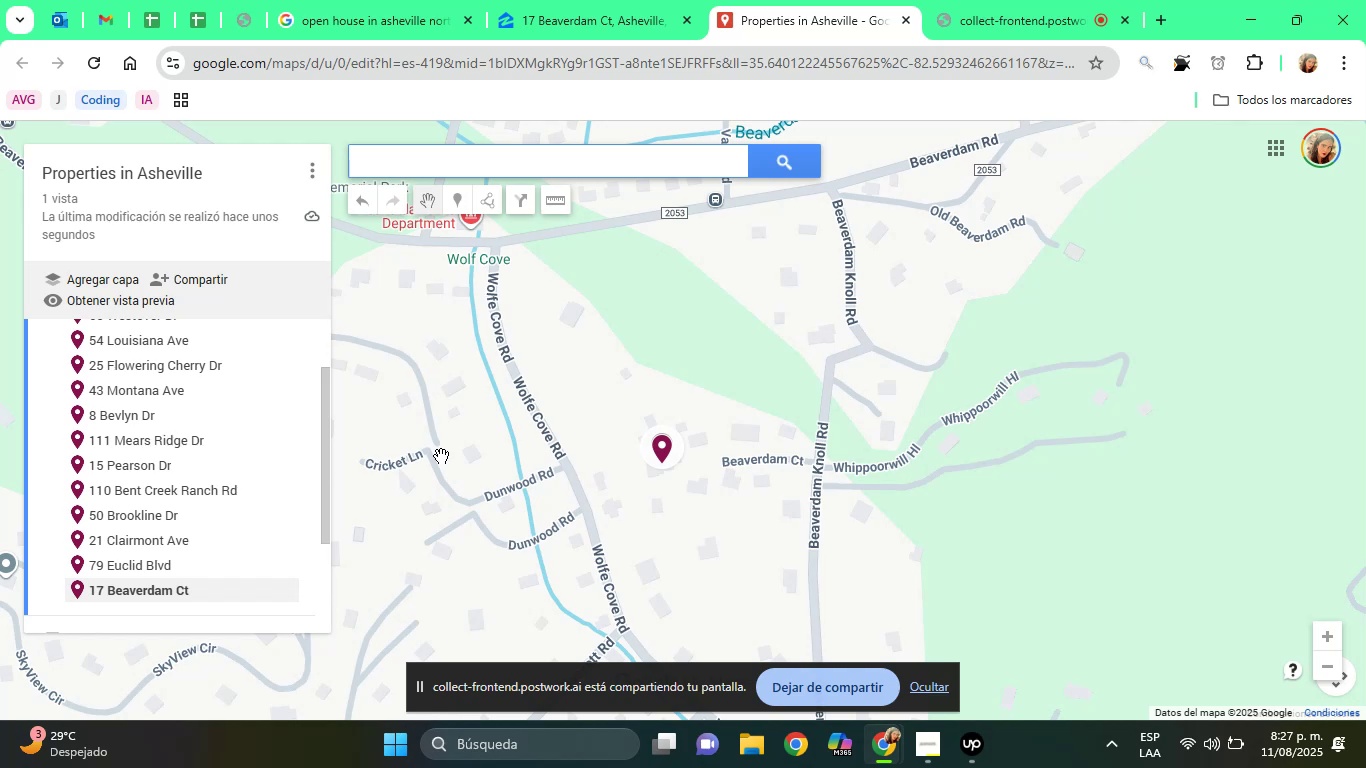 
wait(18.42)
 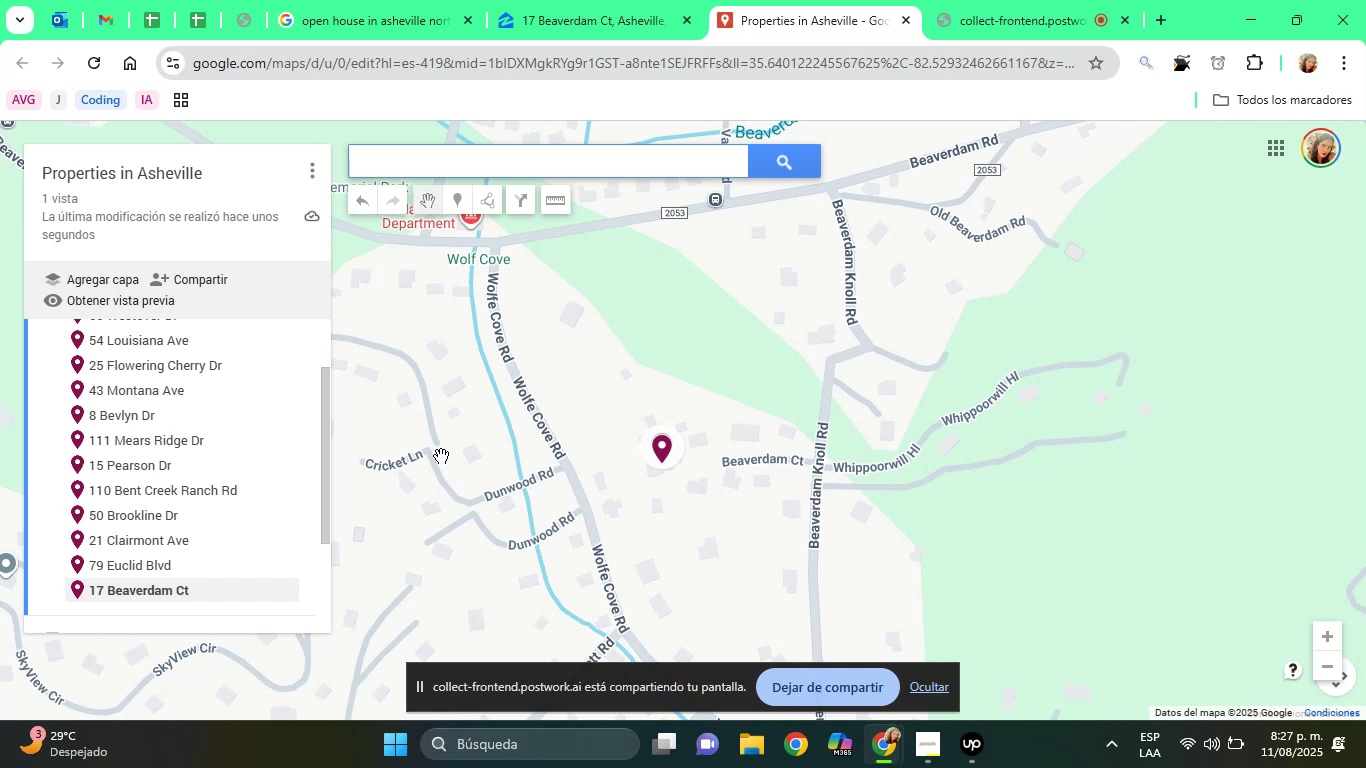 
left_click([440, 0])
 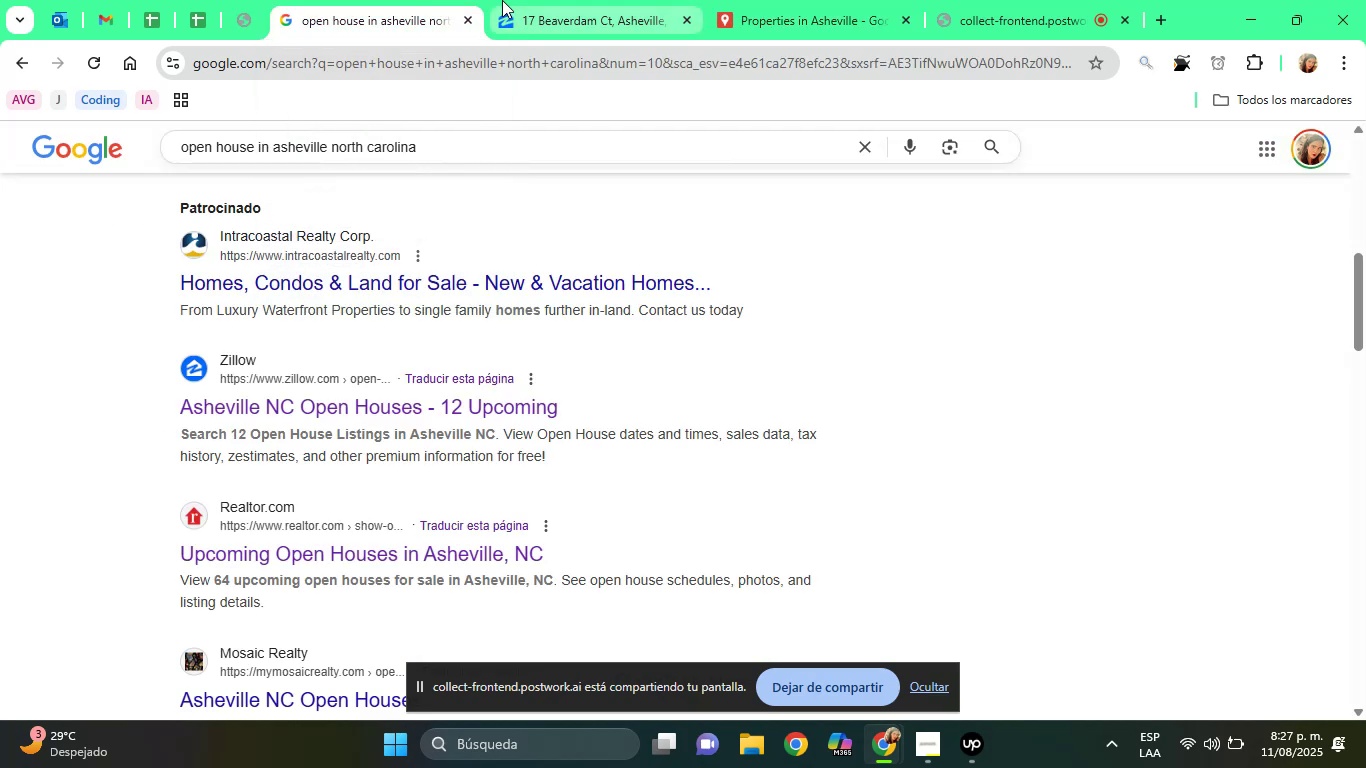 
left_click([502, 0])
 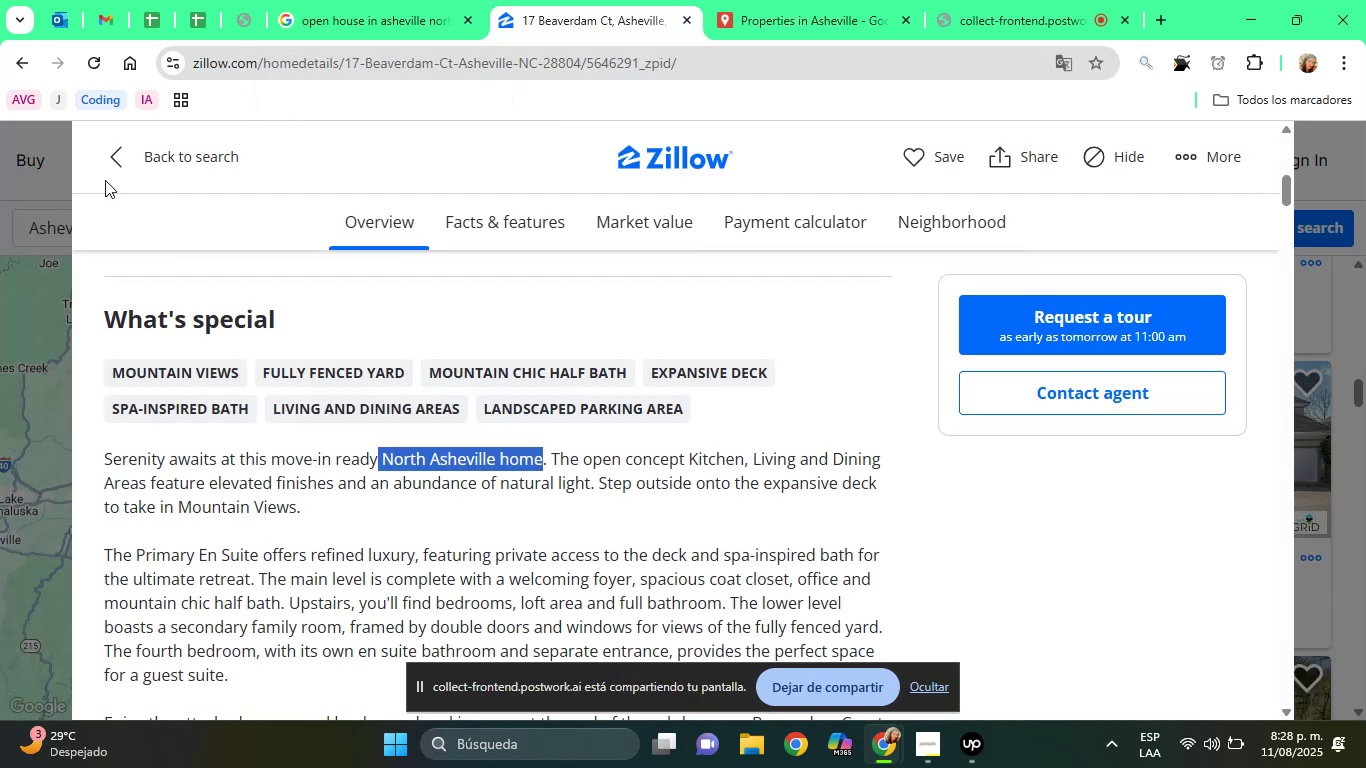 
left_click([147, 161])
 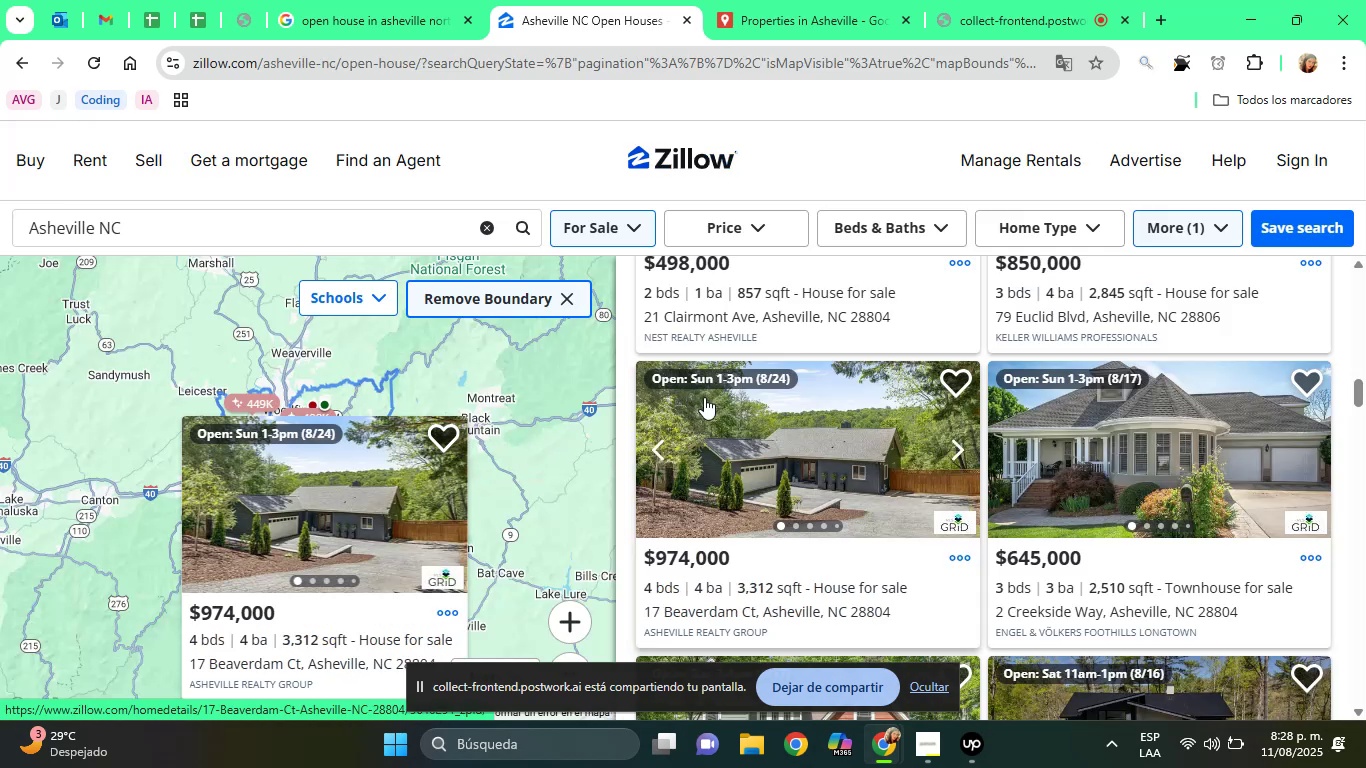 
left_click([1097, 429])
 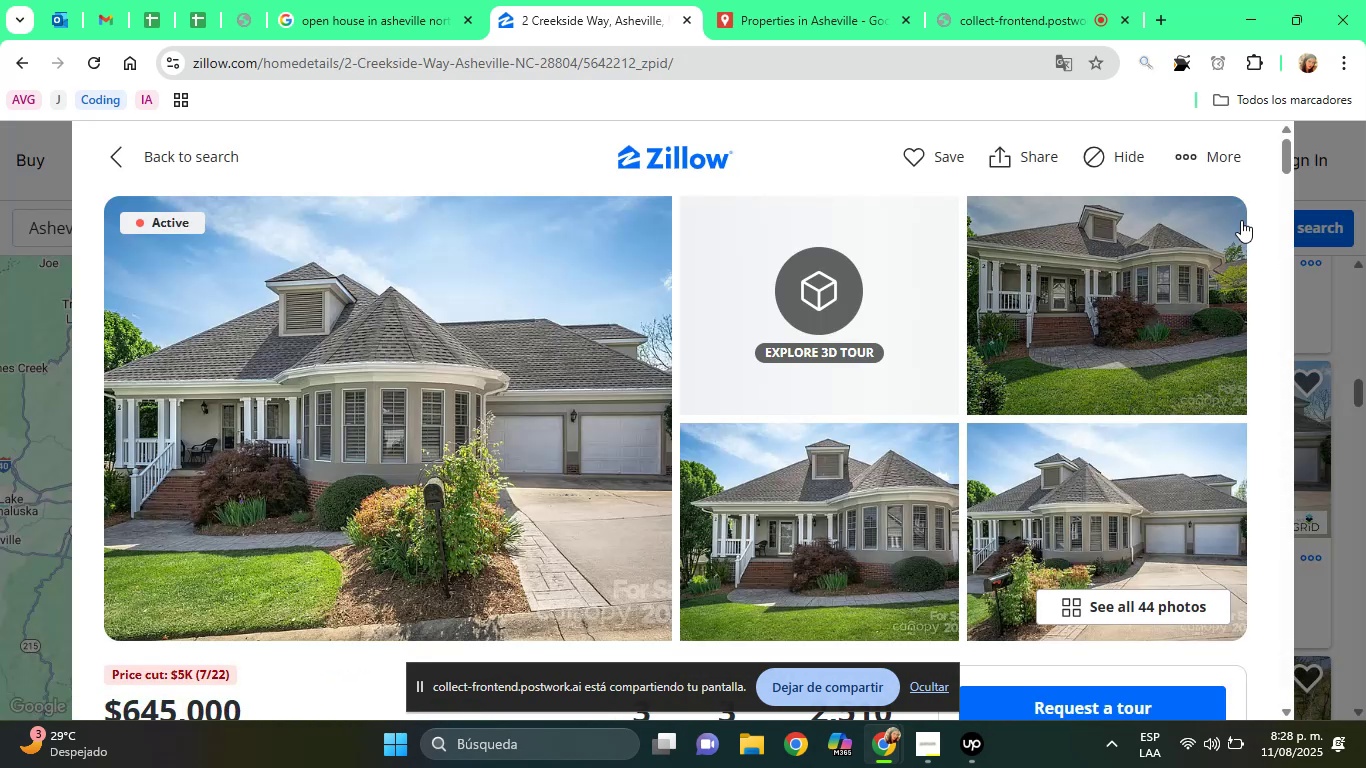 
left_click_drag(start_coordinate=[1288, 147], to_coordinate=[1290, 156])
 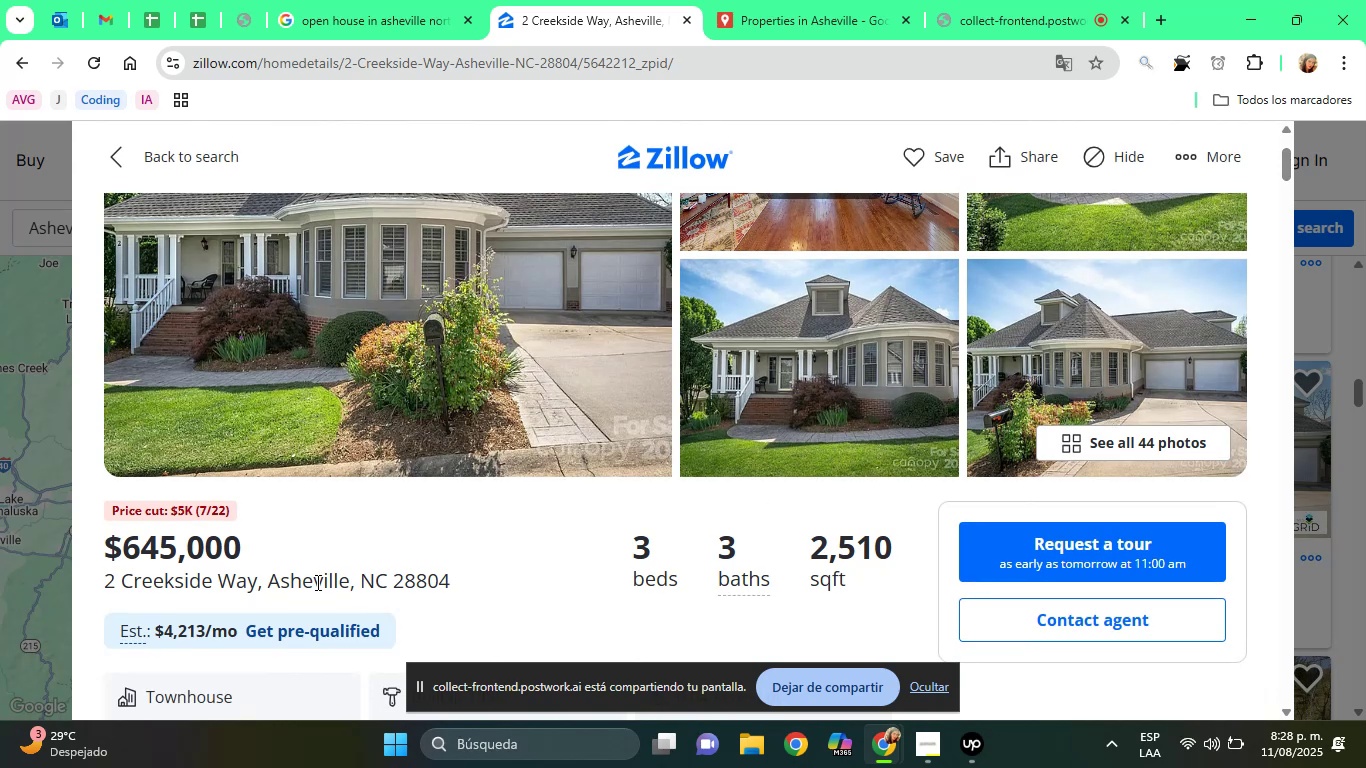 
double_click([289, 575])
 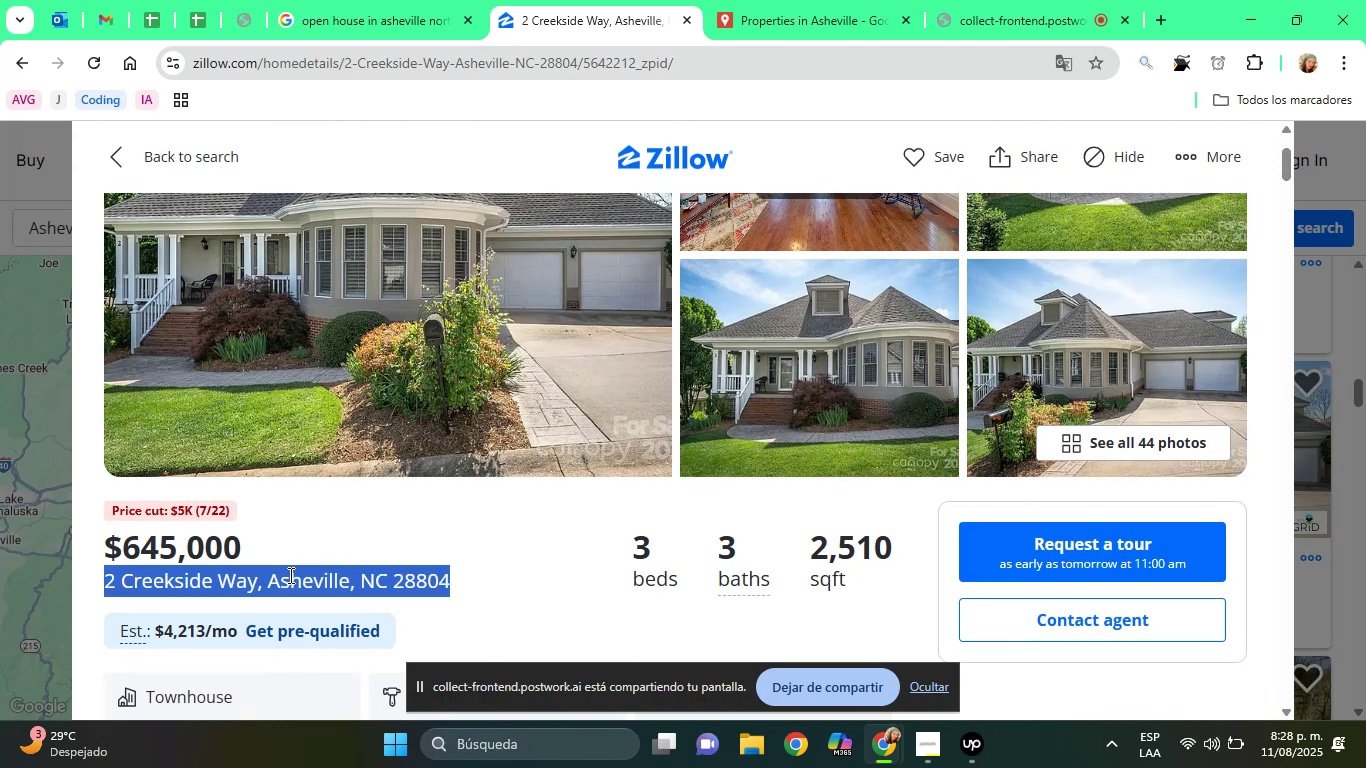 
triple_click([289, 575])
 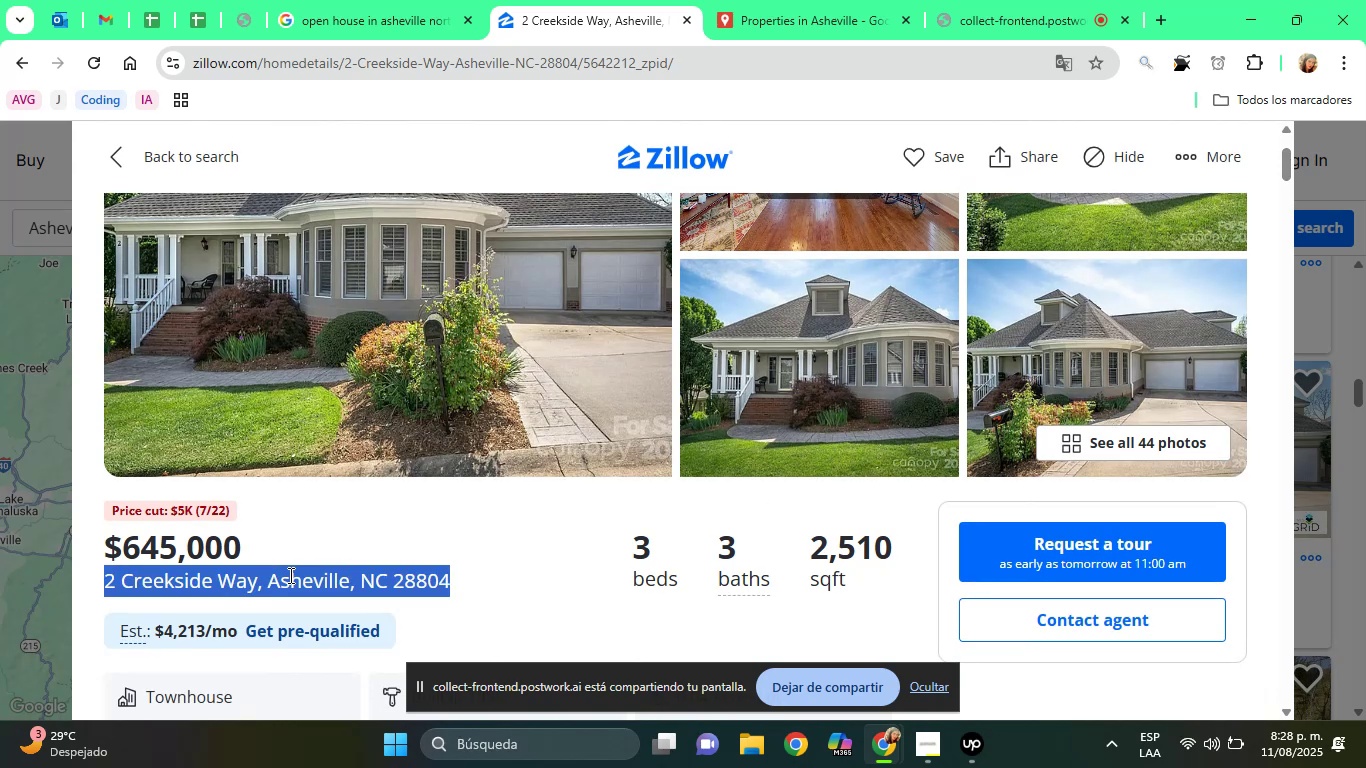 
right_click([289, 575])
 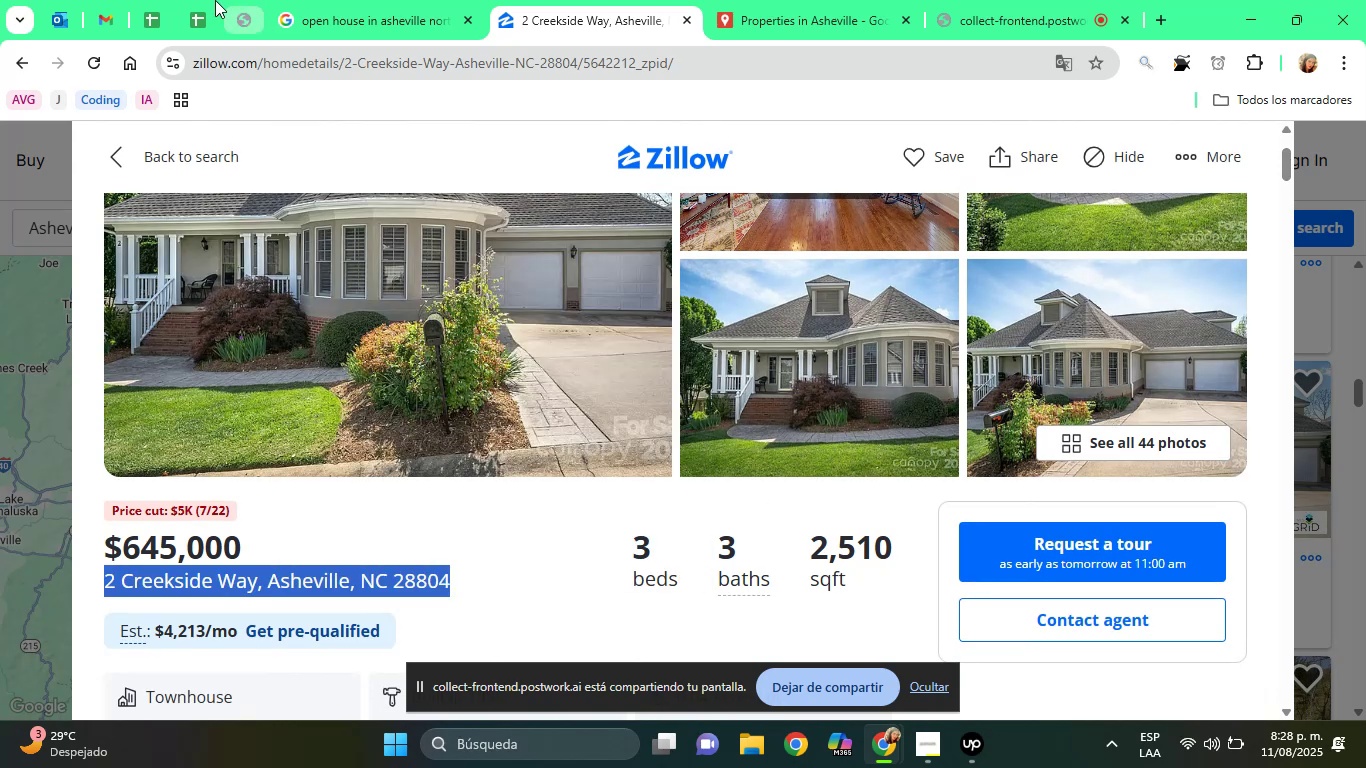 
left_click([209, 0])
 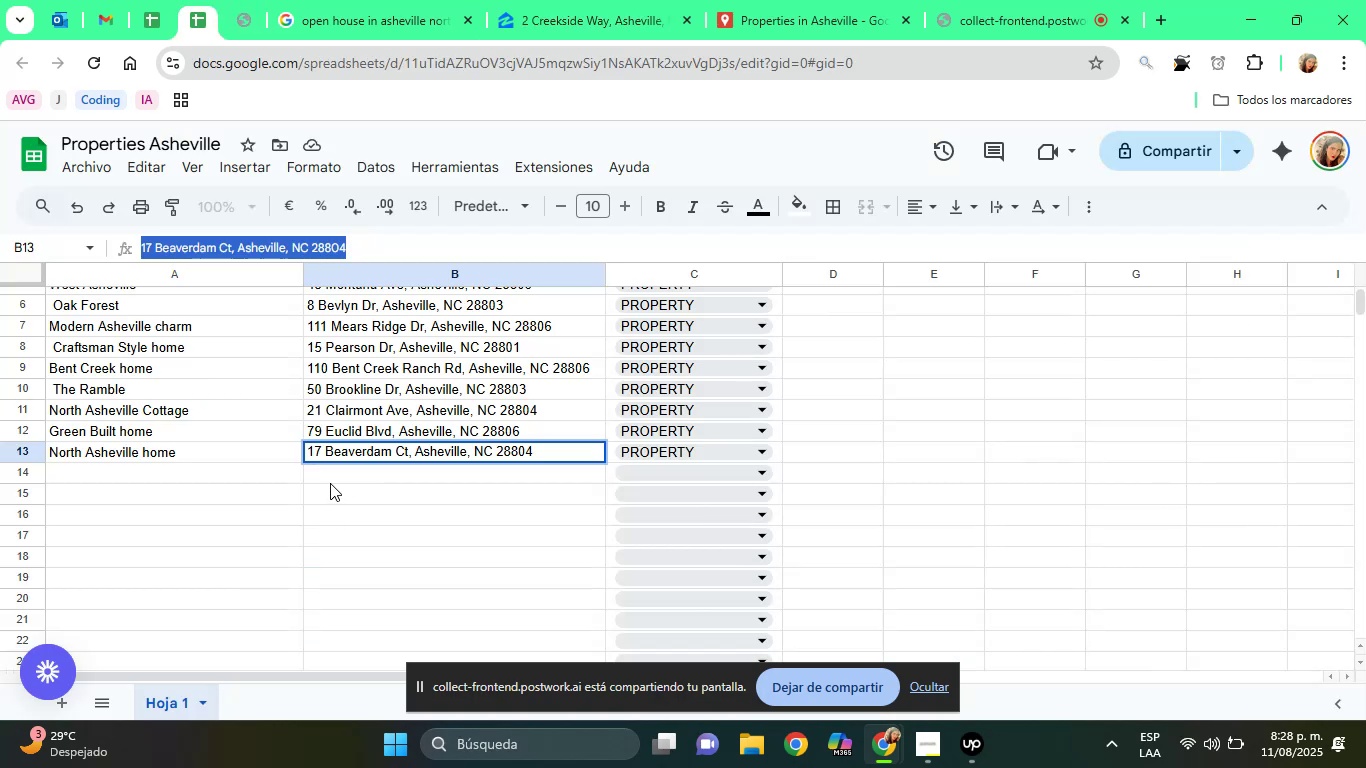 
left_click([329, 476])
 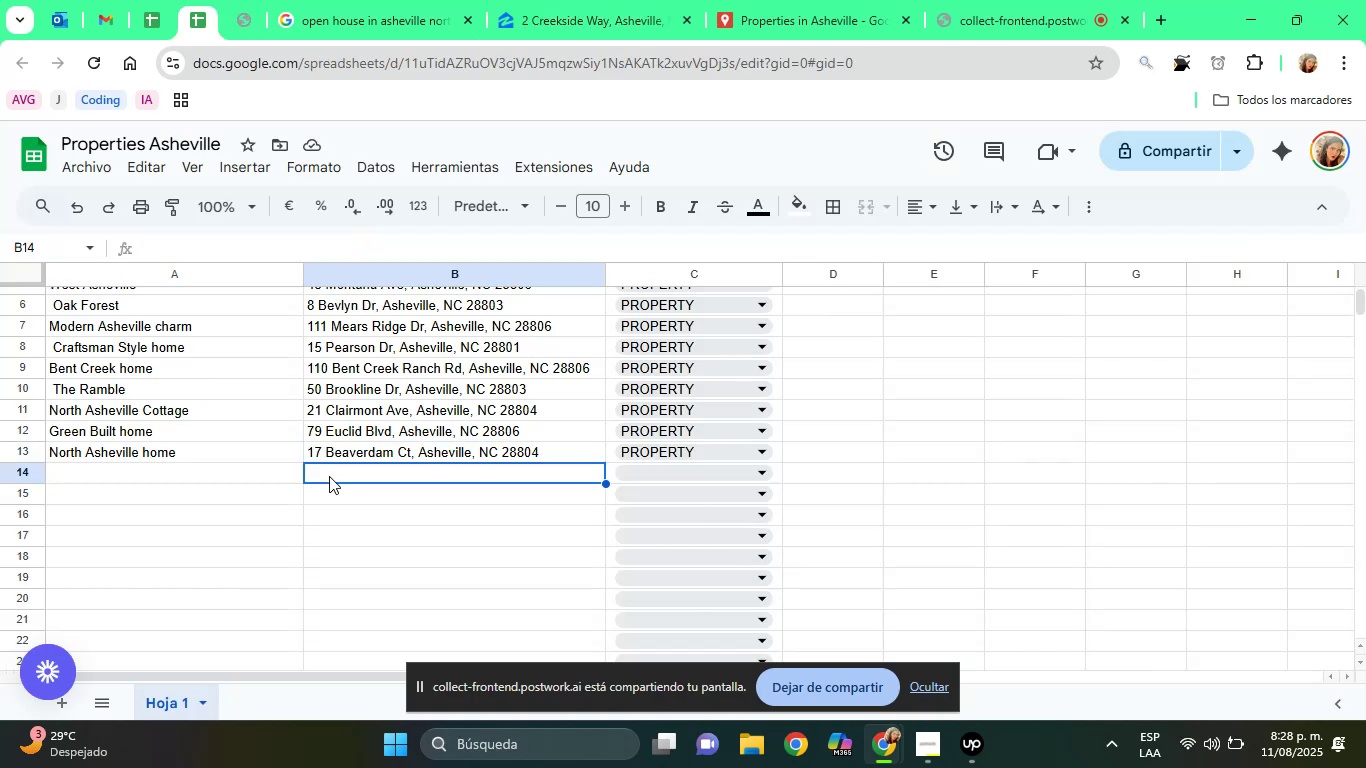 
right_click([329, 476])
 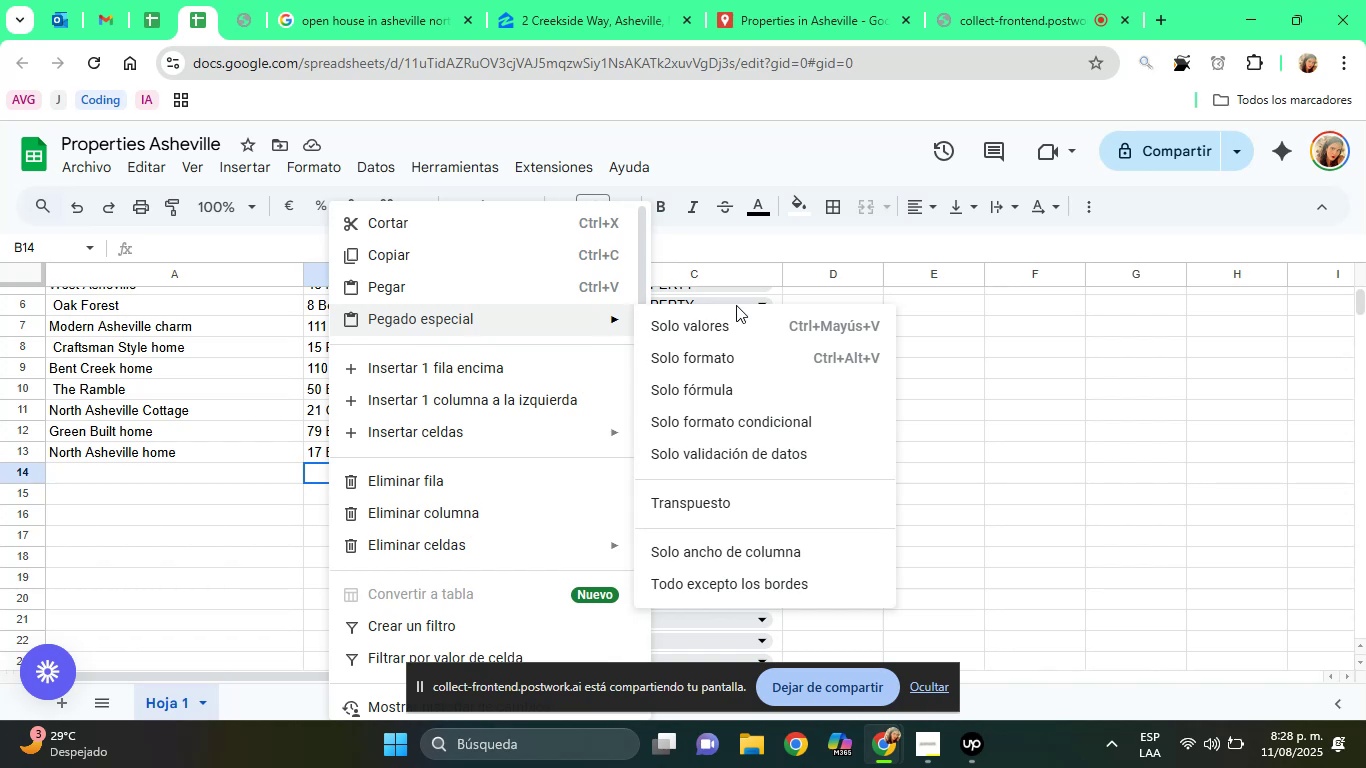 
left_click([733, 323])
 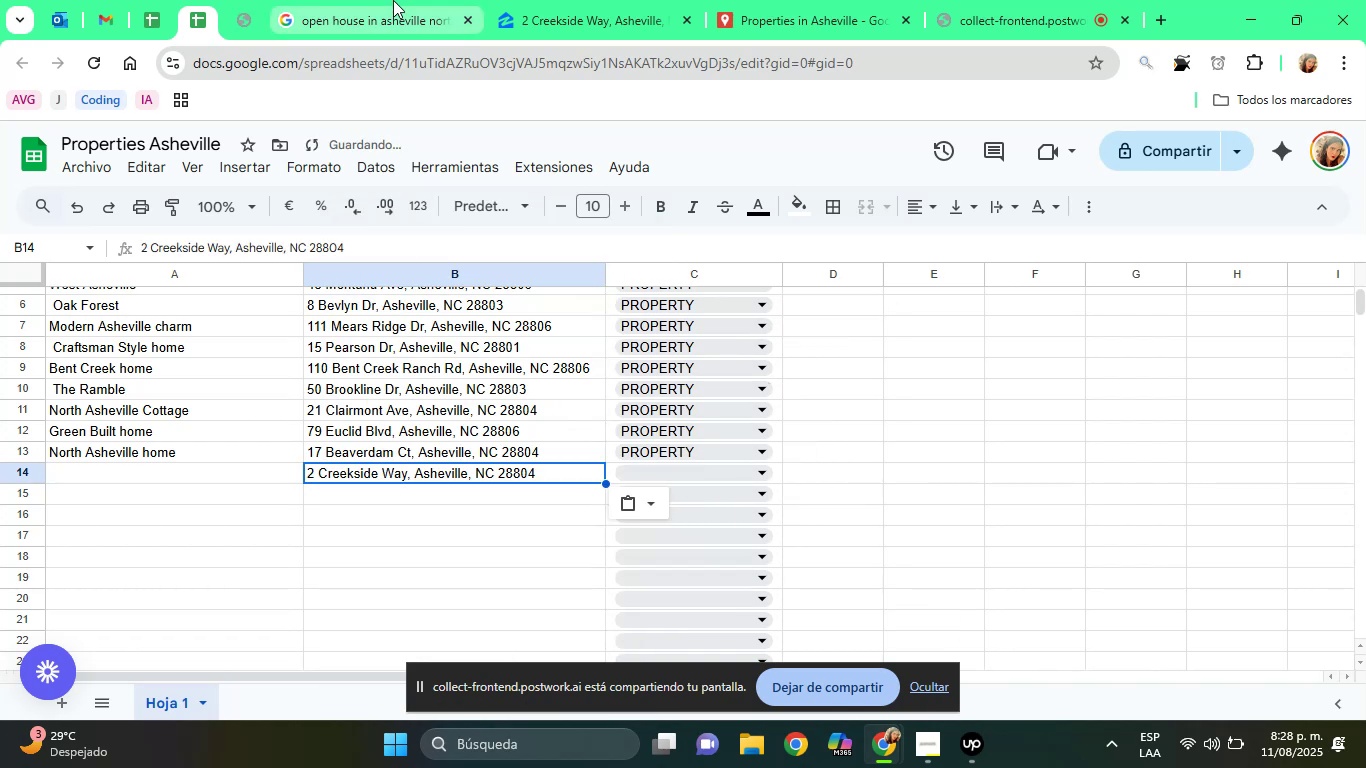 
left_click([561, 0])
 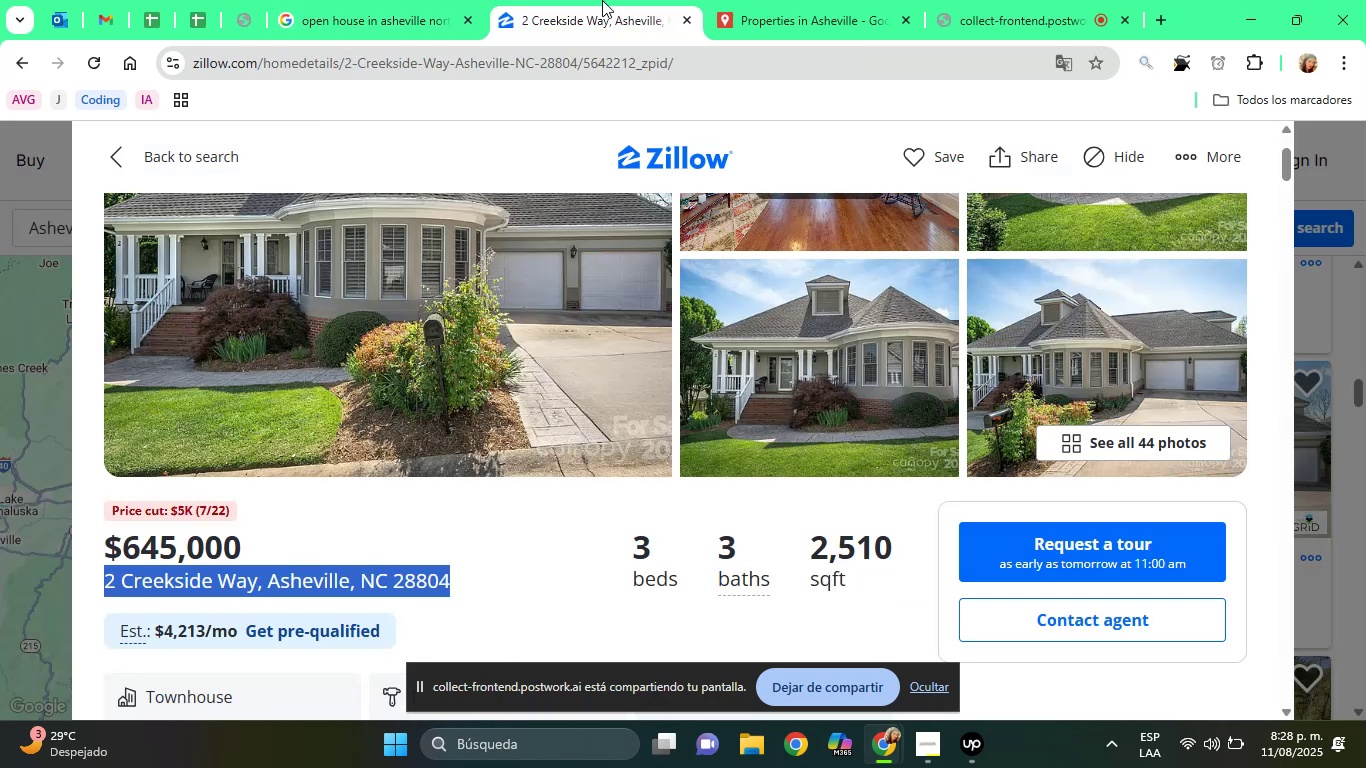 
mouse_move([212, 26])
 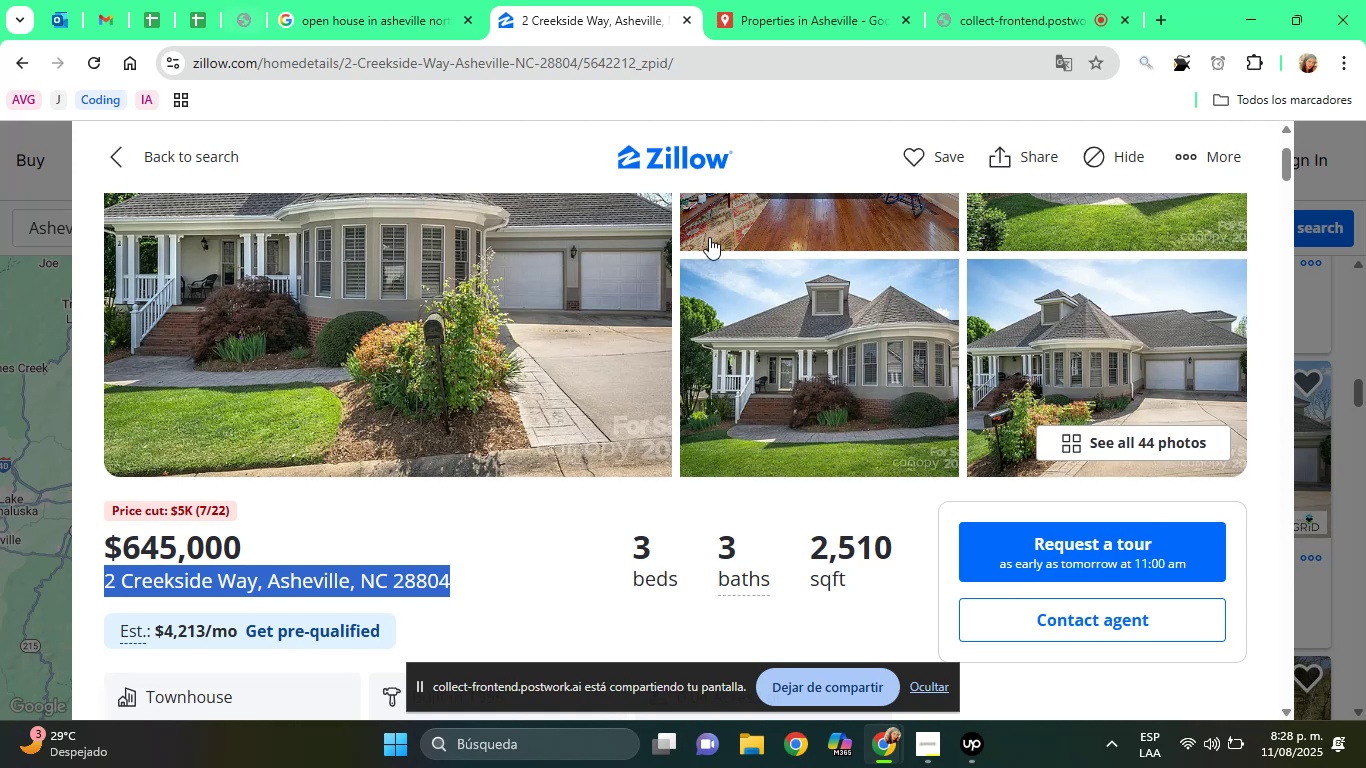 
wait(5.67)
 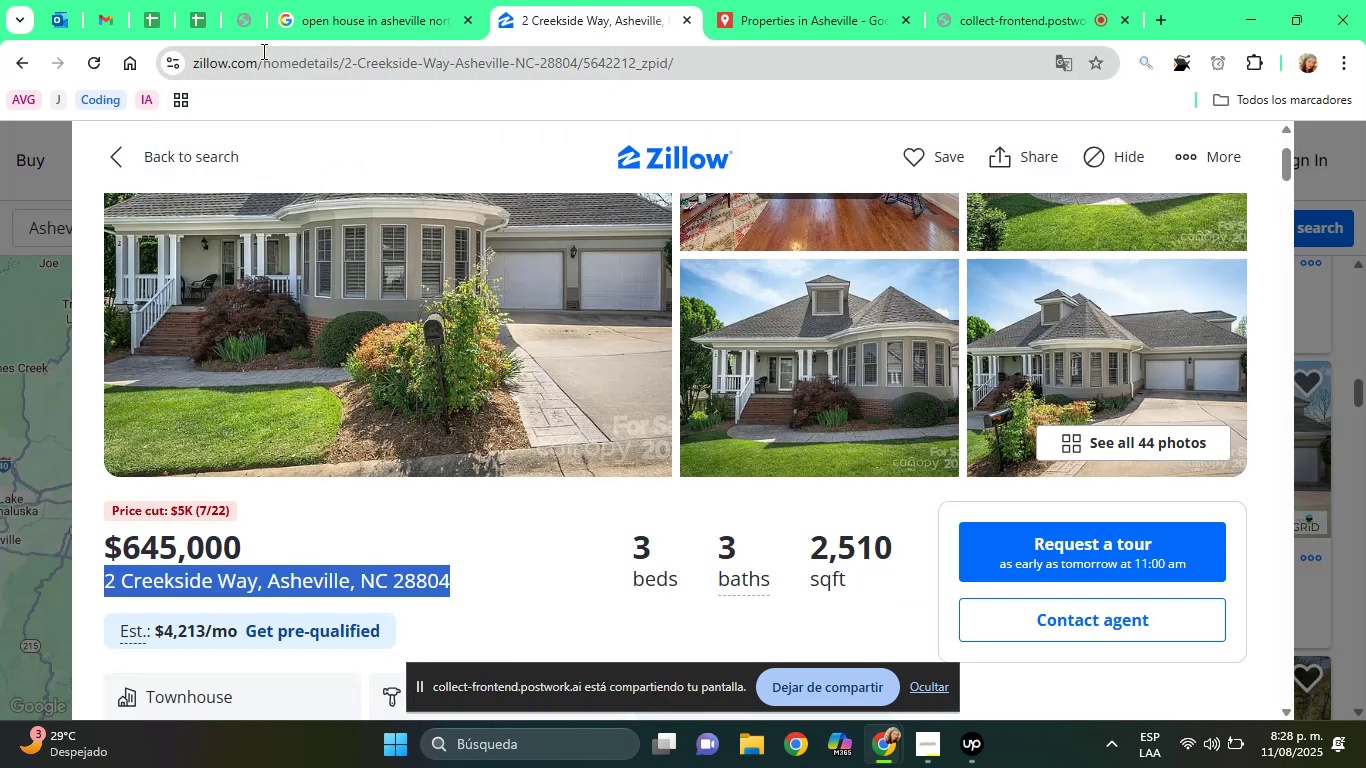 
left_click_drag(start_coordinate=[1288, 169], to_coordinate=[1287, 204])
 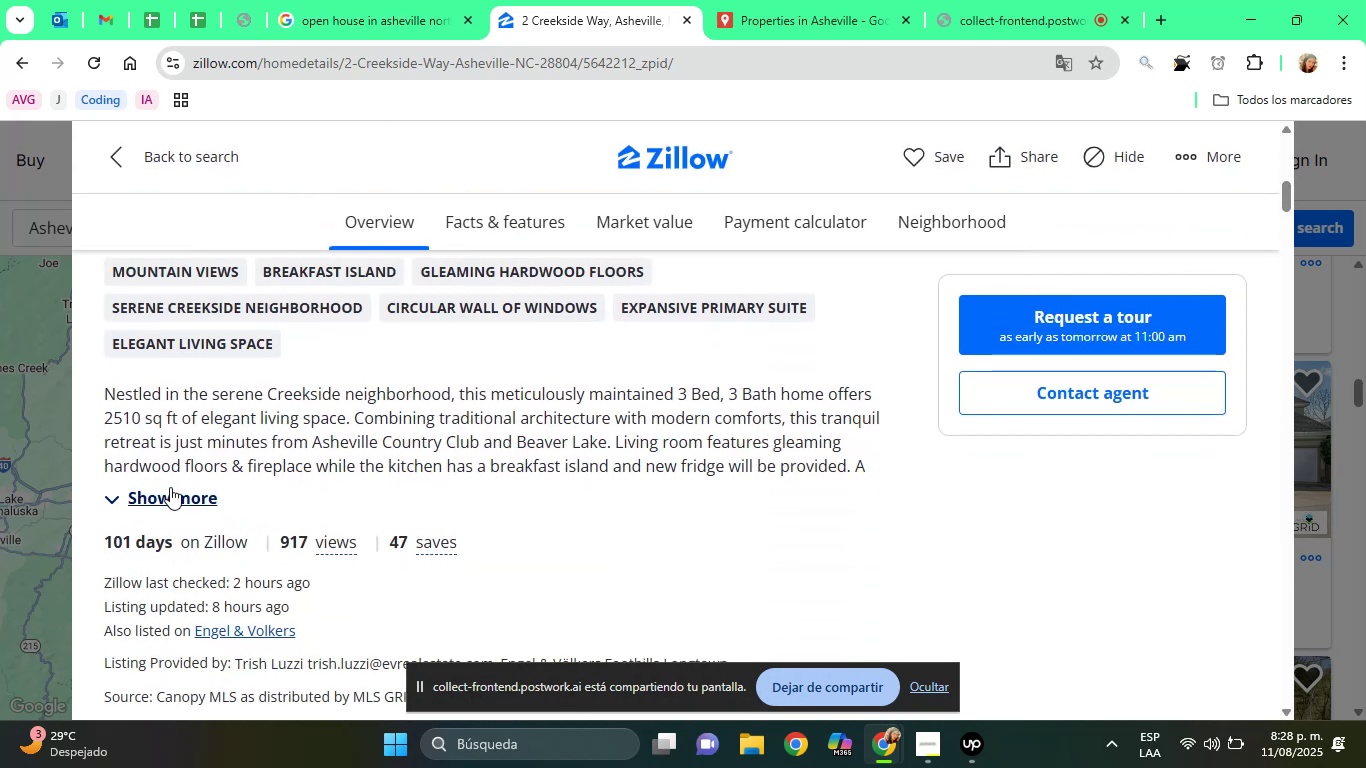 
left_click([181, 489])
 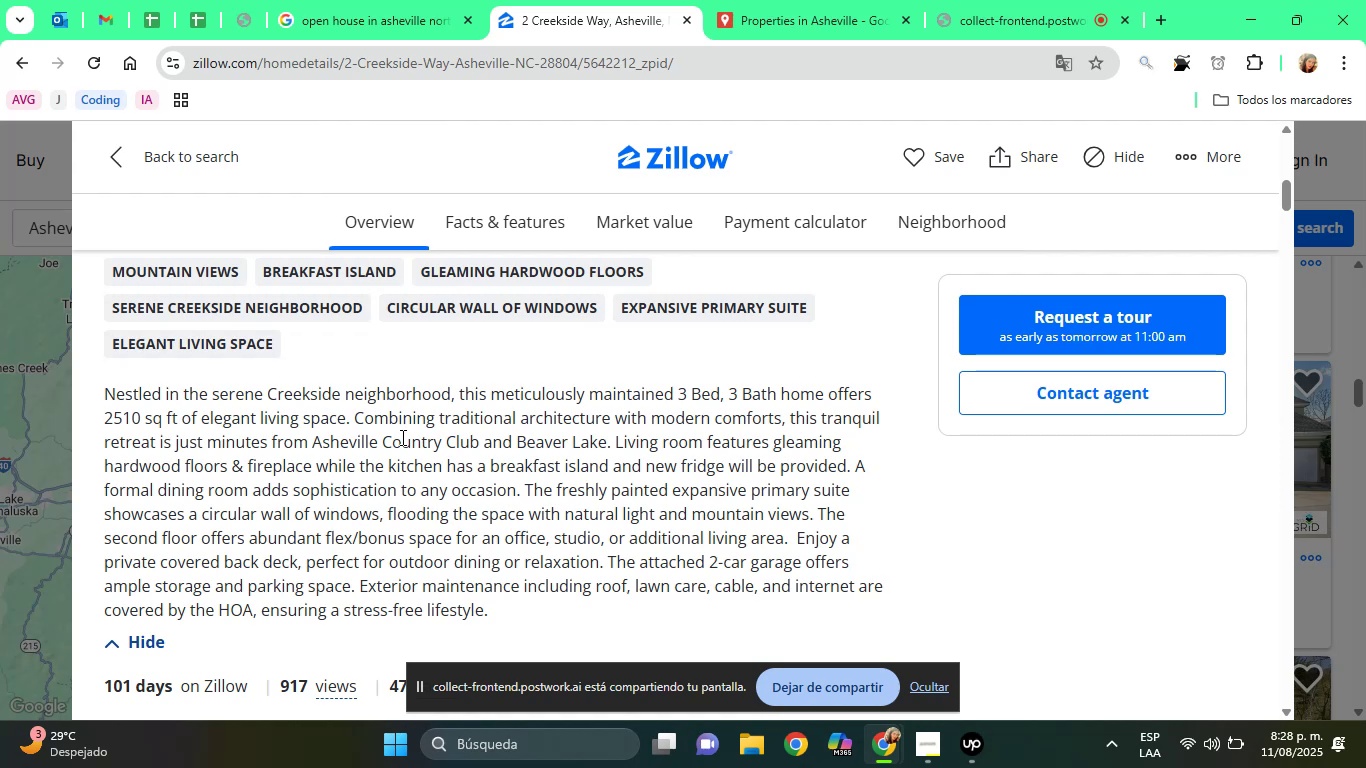 
wait(21.14)
 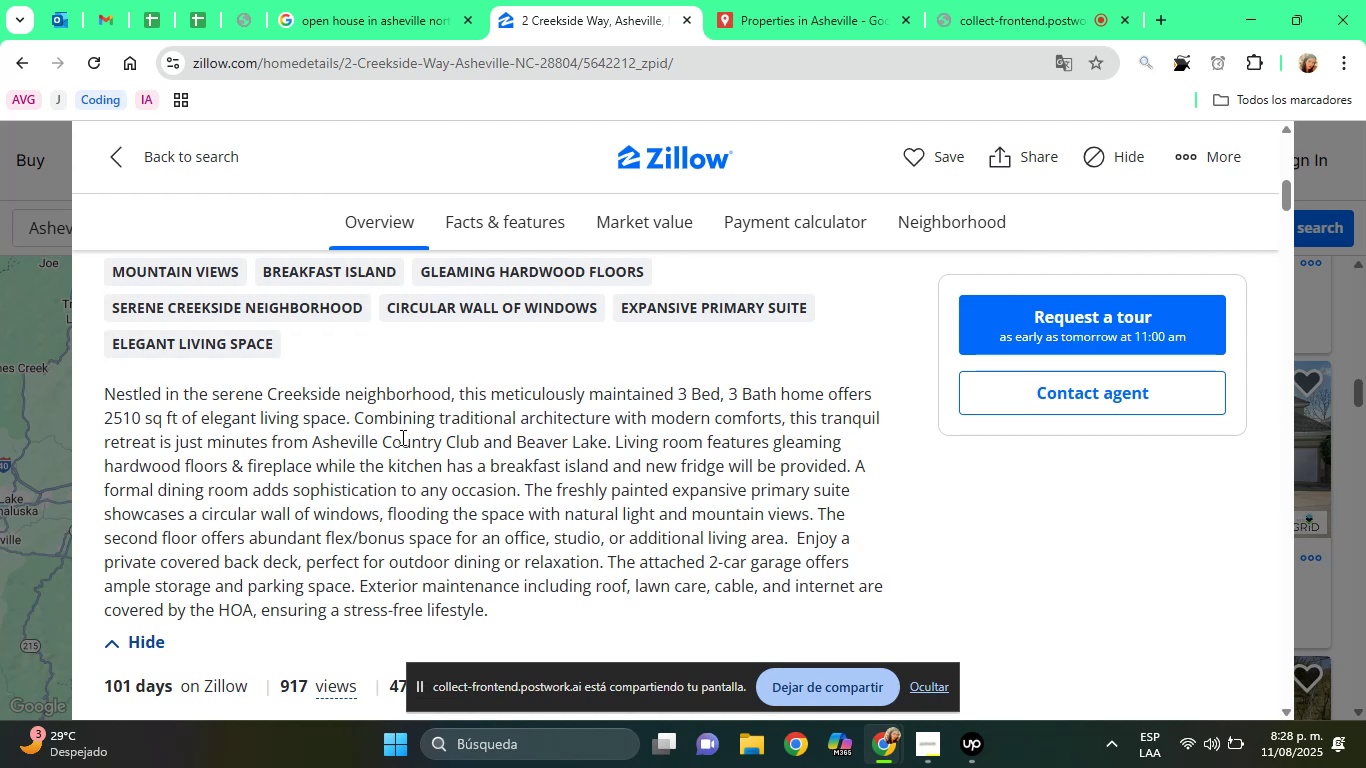 
left_click_drag(start_coordinate=[1289, 195], to_coordinate=[1327, 205])
 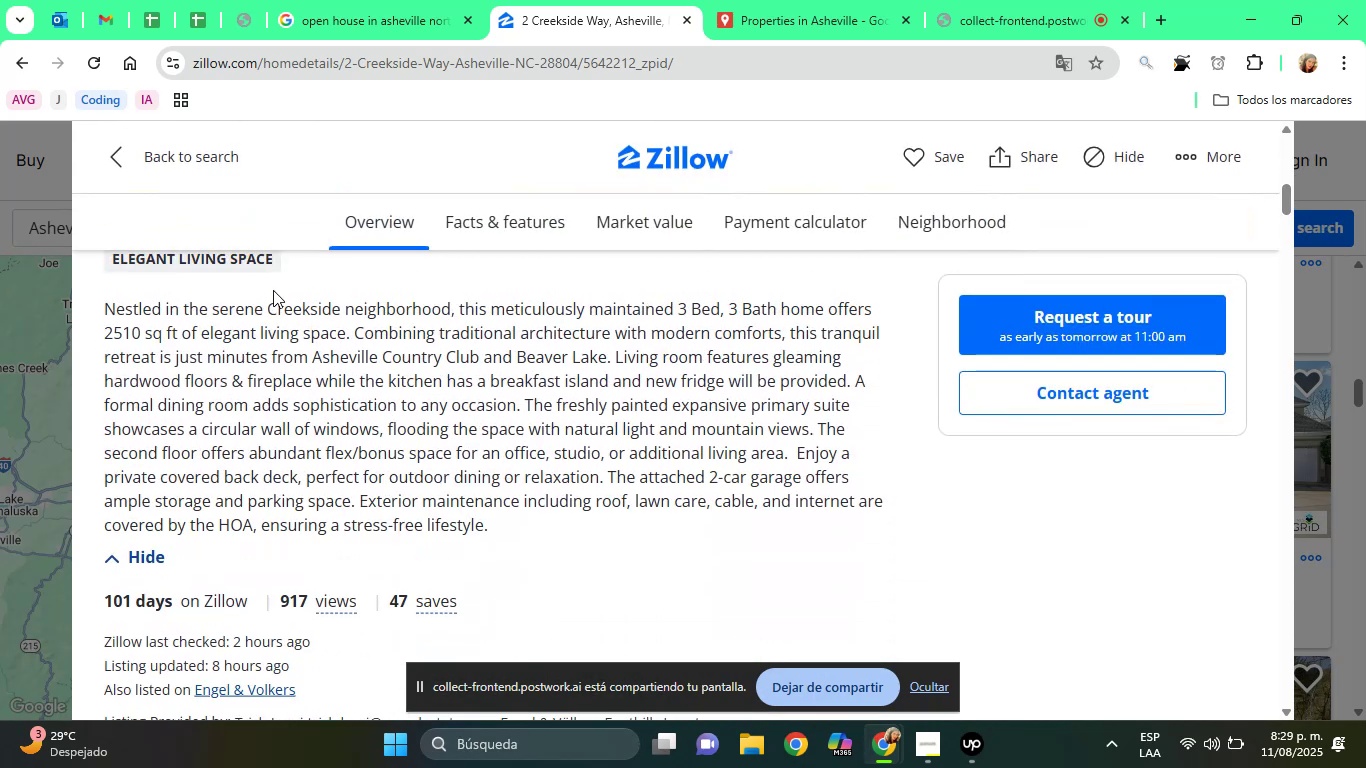 
left_click_drag(start_coordinate=[265, 310], to_coordinate=[338, 312])
 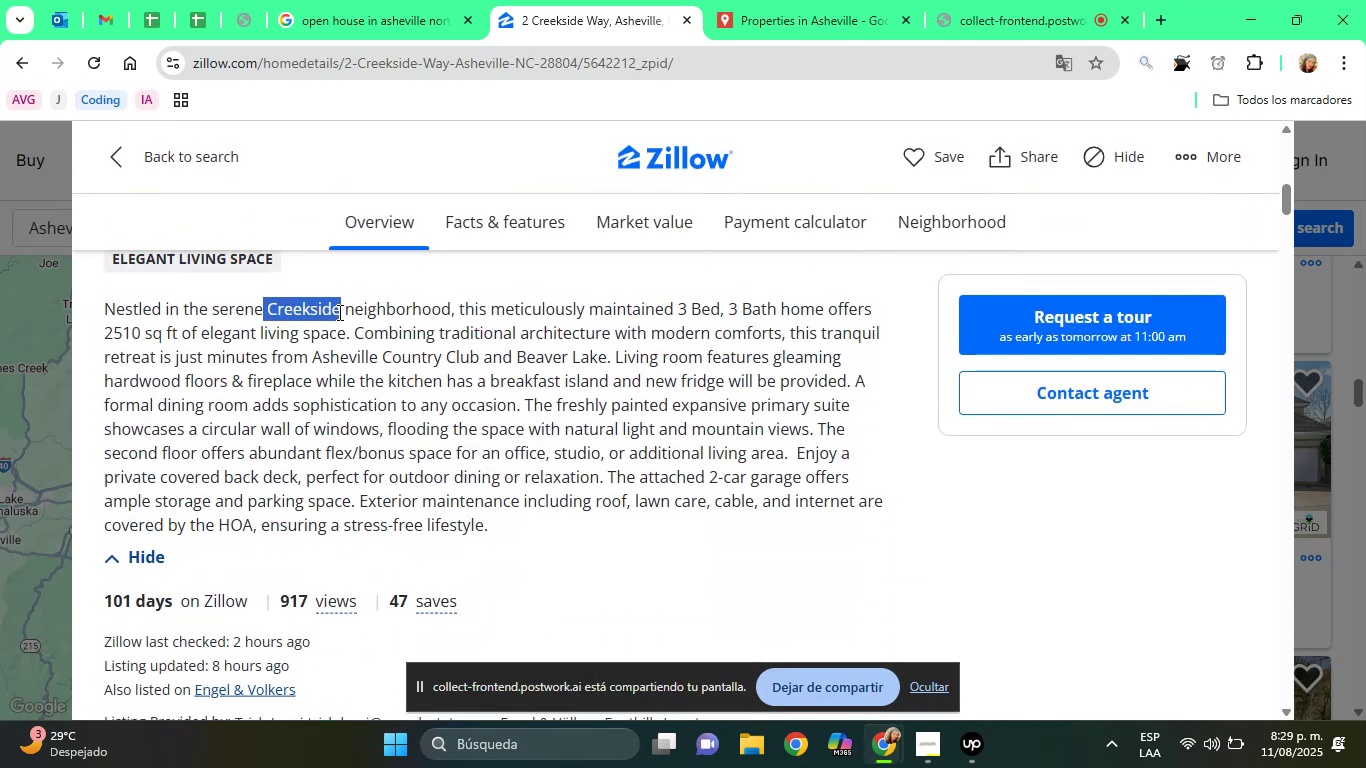 
right_click([338, 312])
 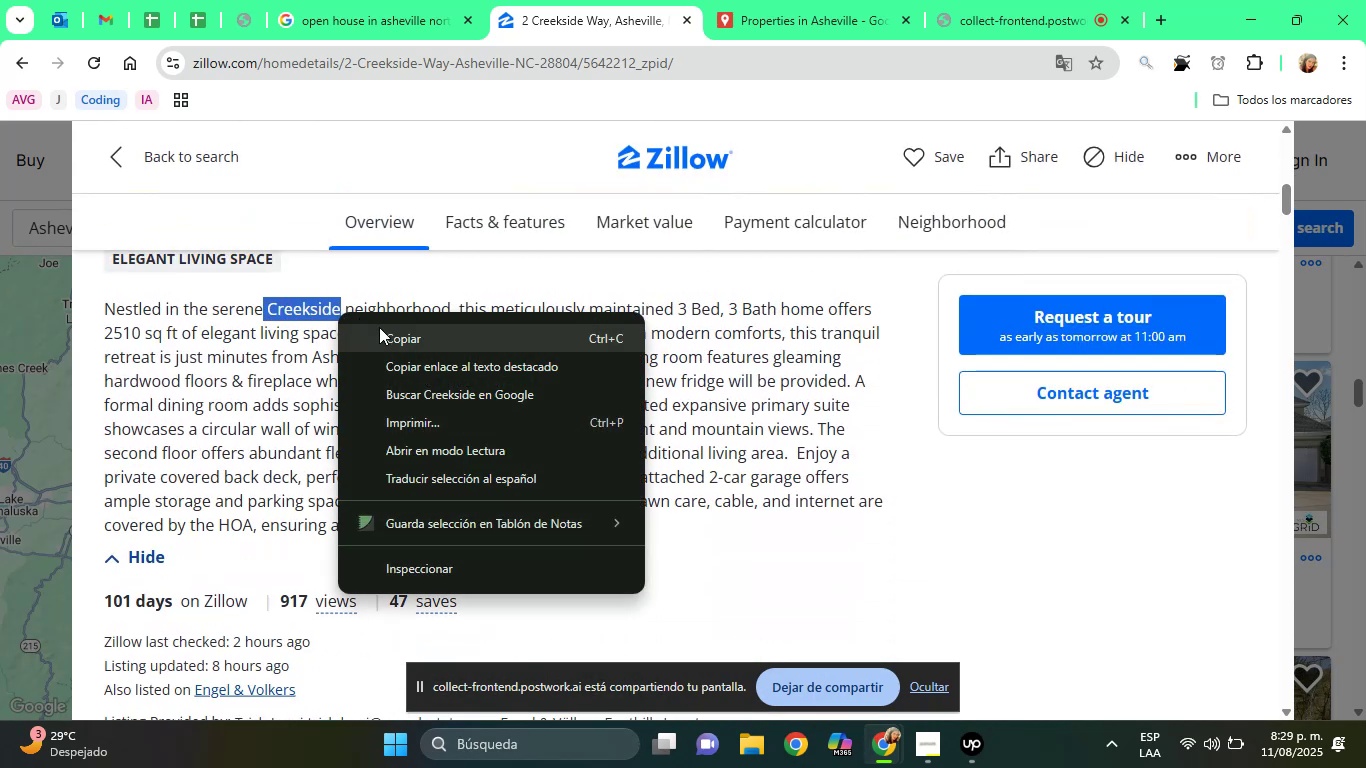 
left_click([385, 330])
 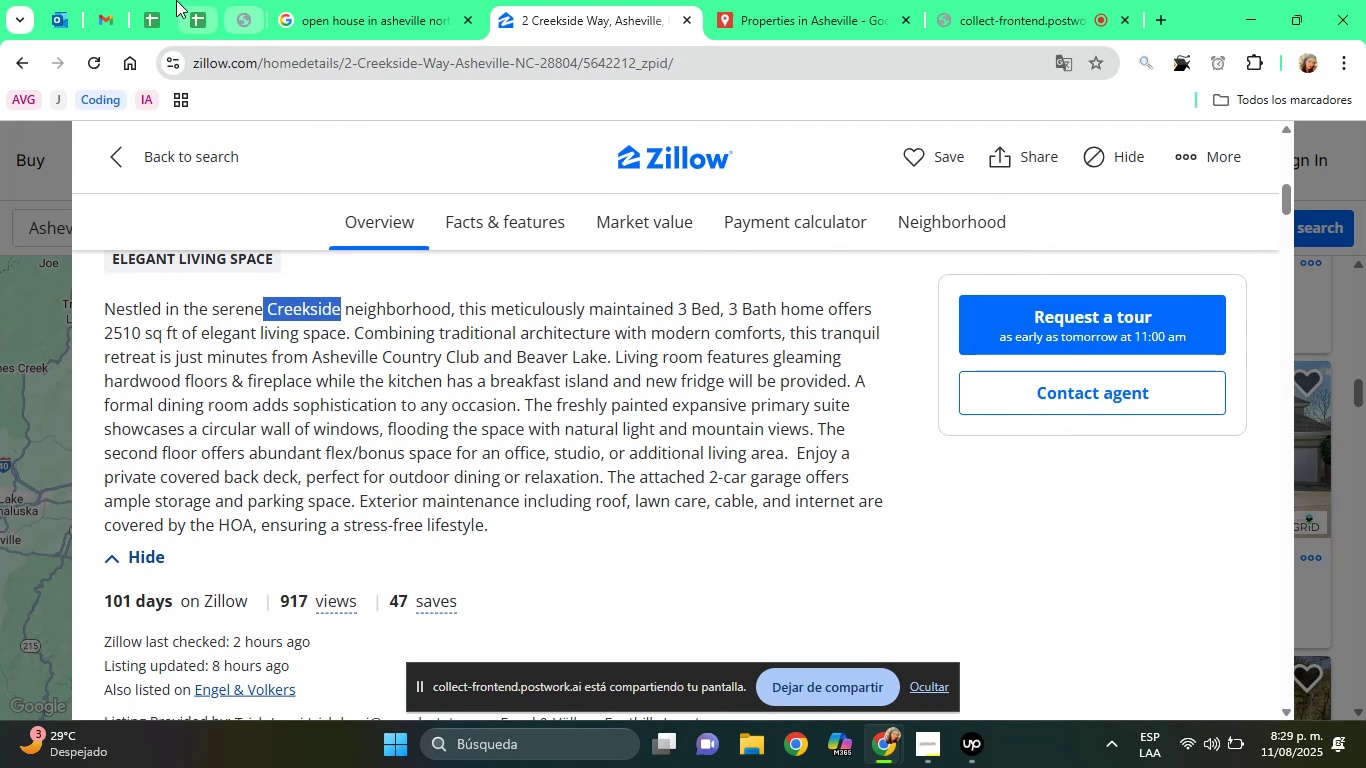 
left_click([176, 0])
 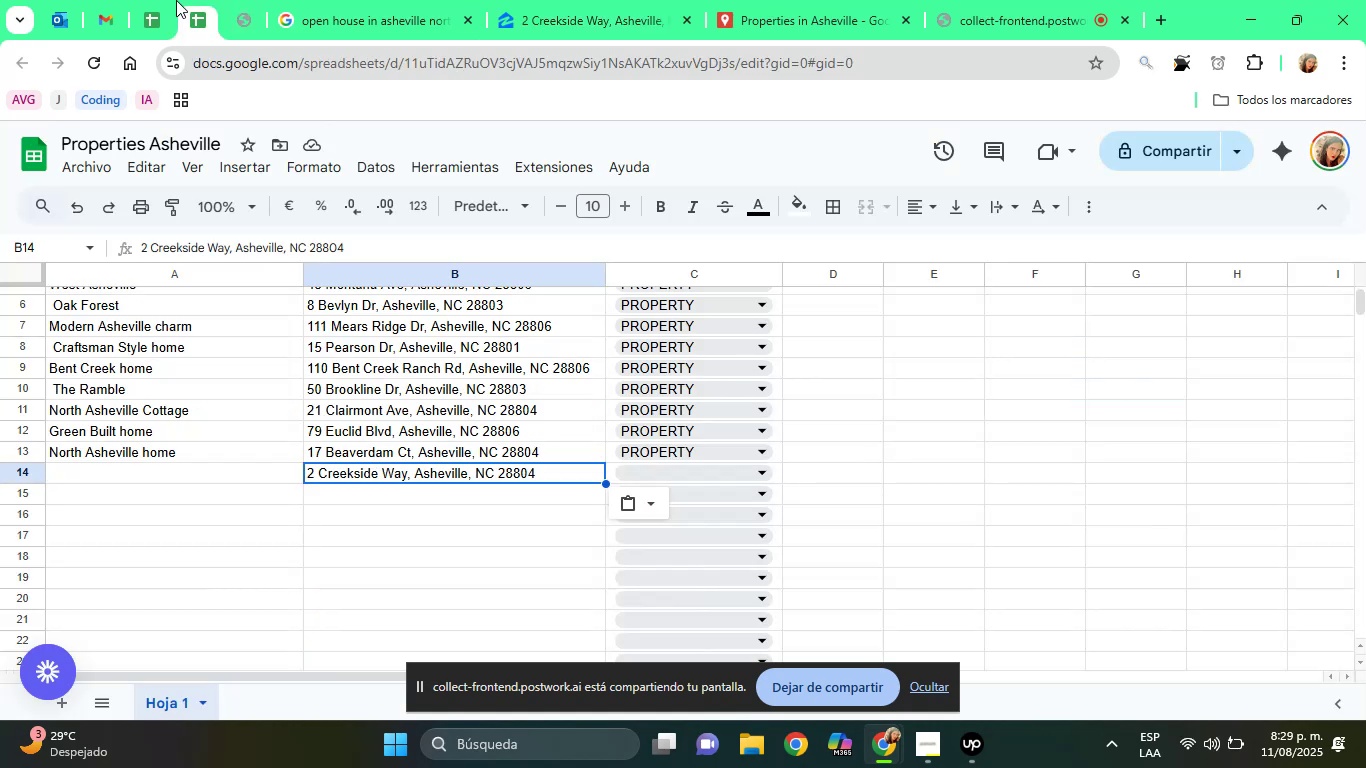 
left_click([176, 0])
 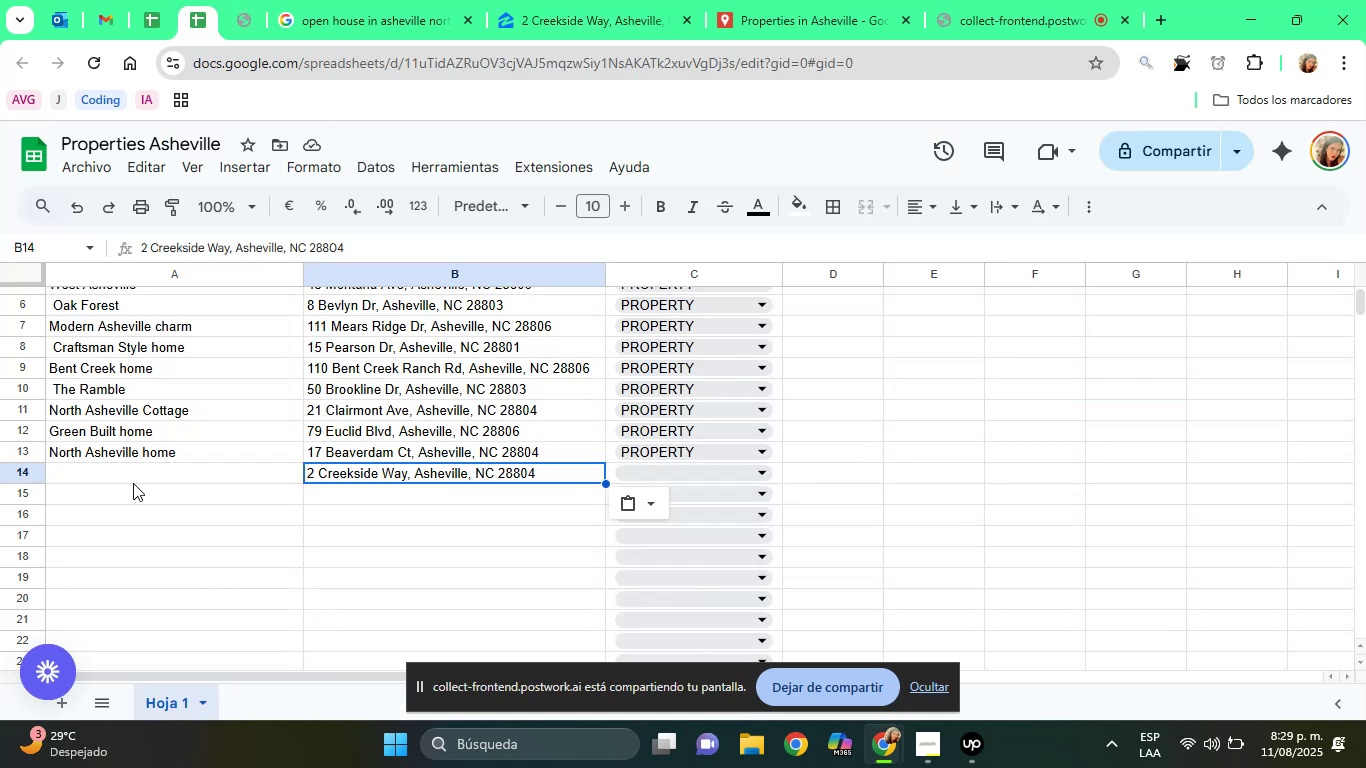 
left_click([133, 483])
 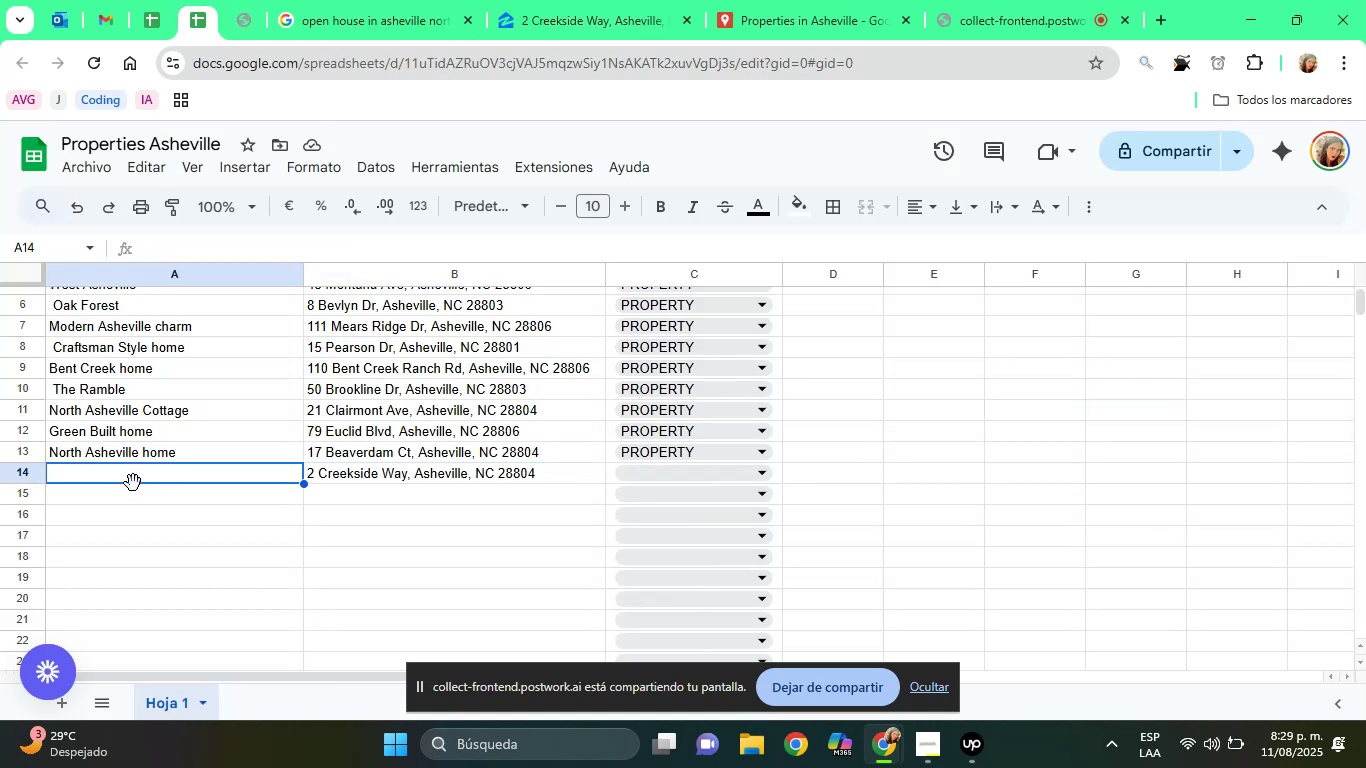 
right_click([133, 483])
 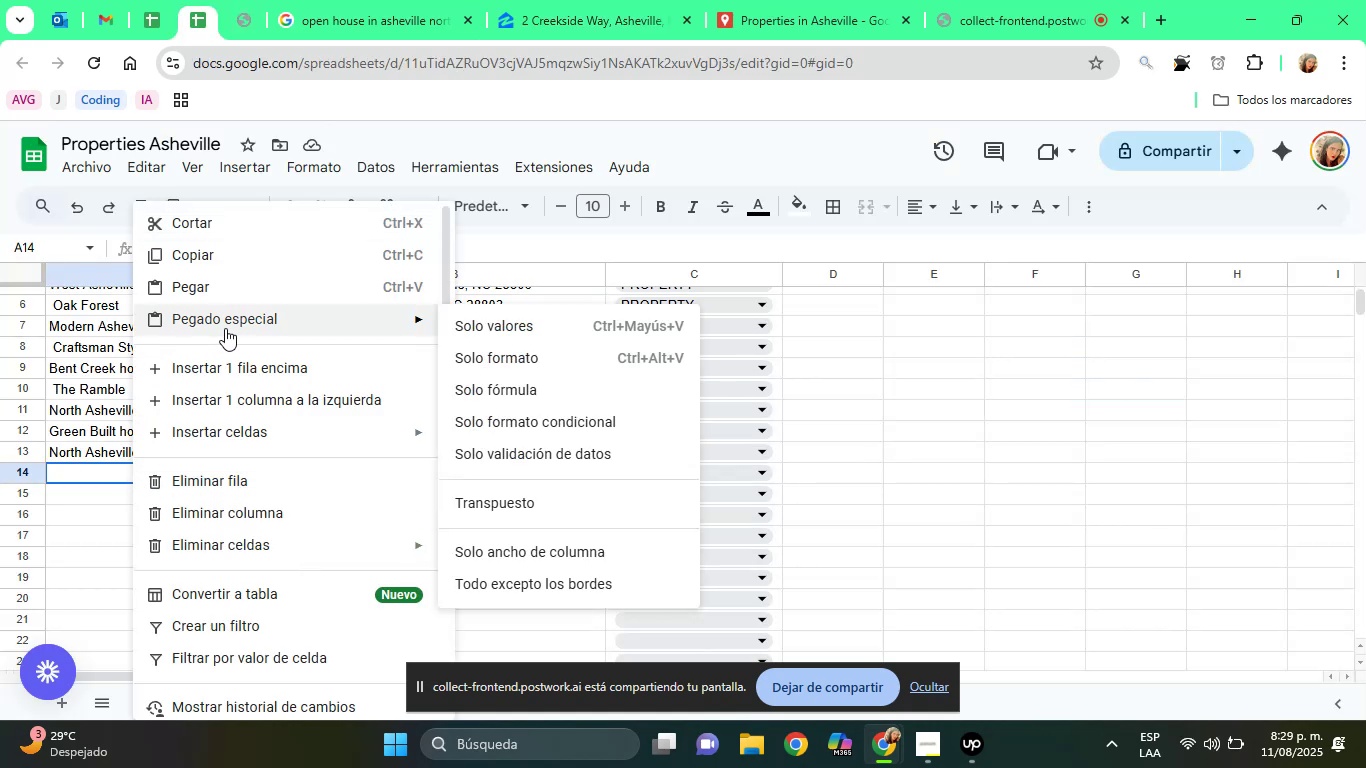 
left_click([482, 330])
 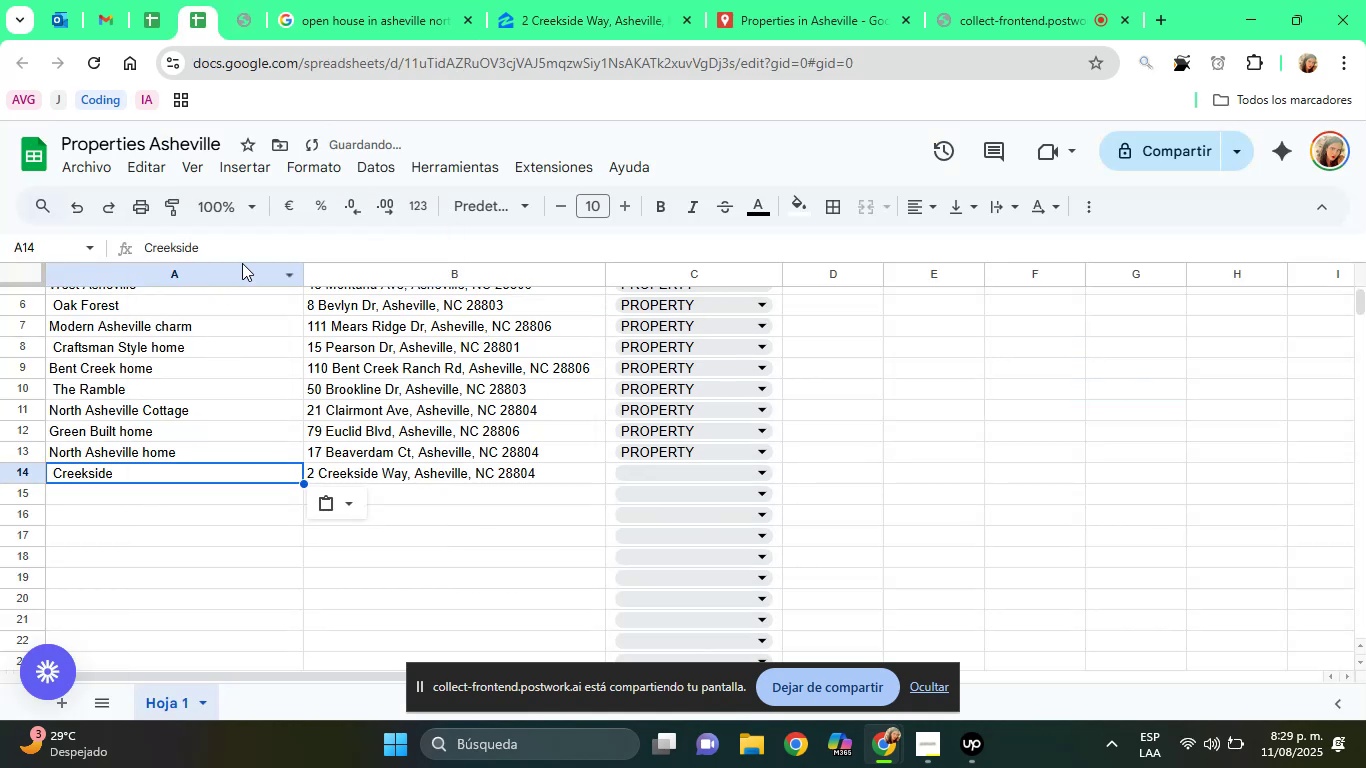 
left_click([242, 245])
 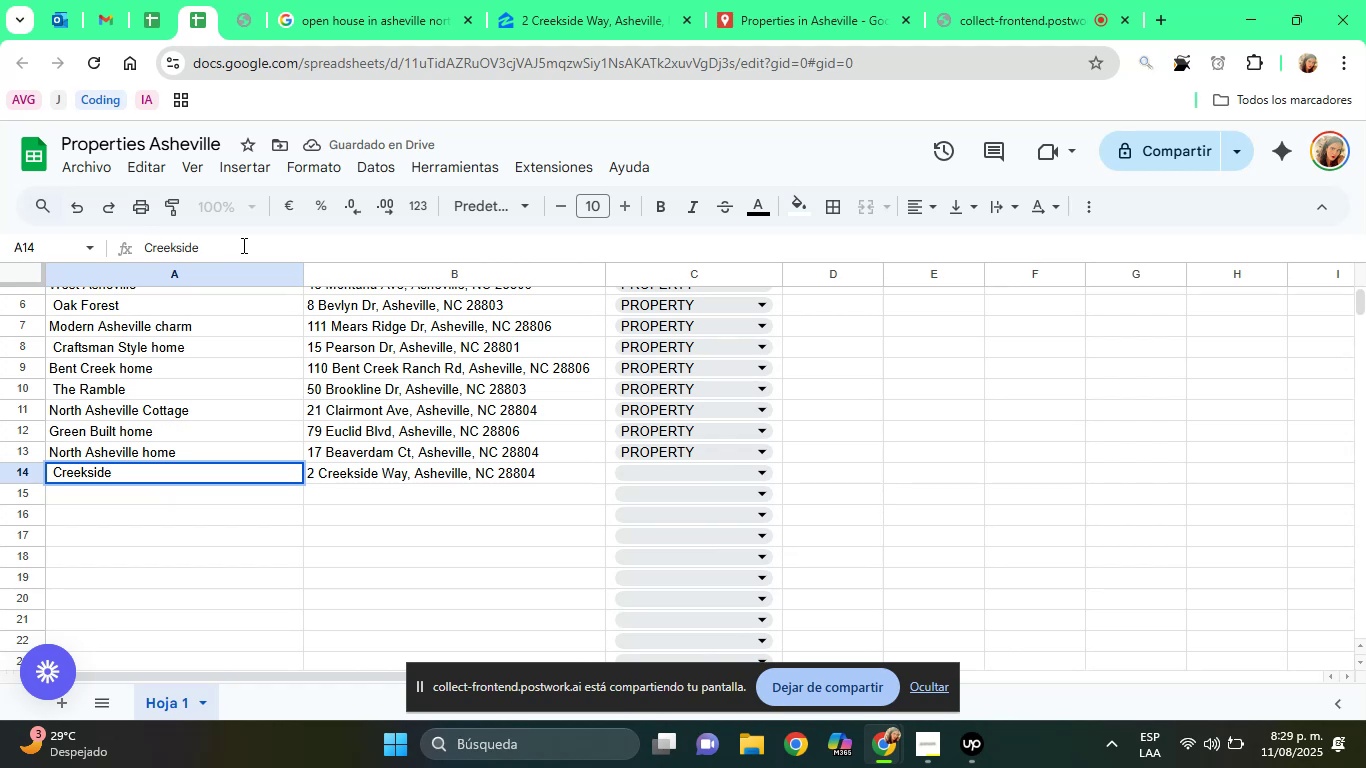 
key(Home)
 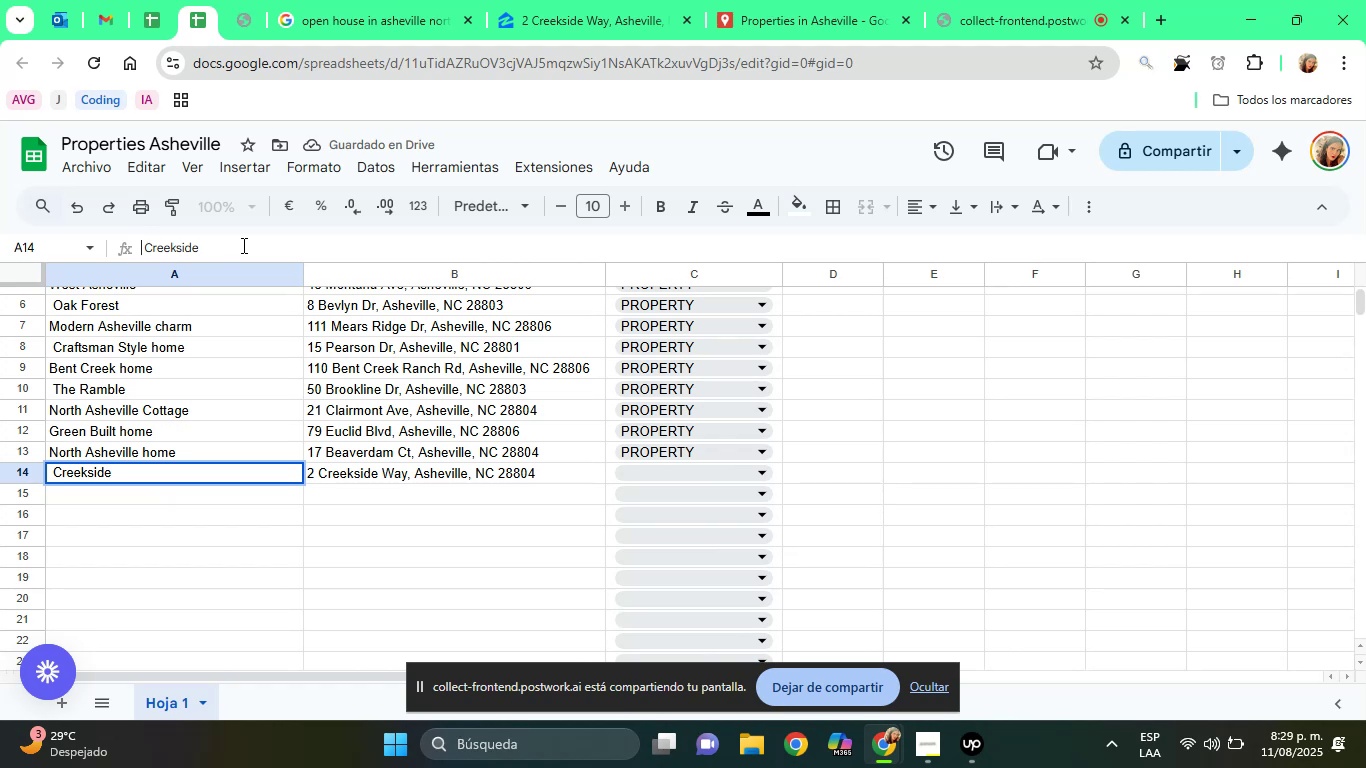 
key(Delete)
 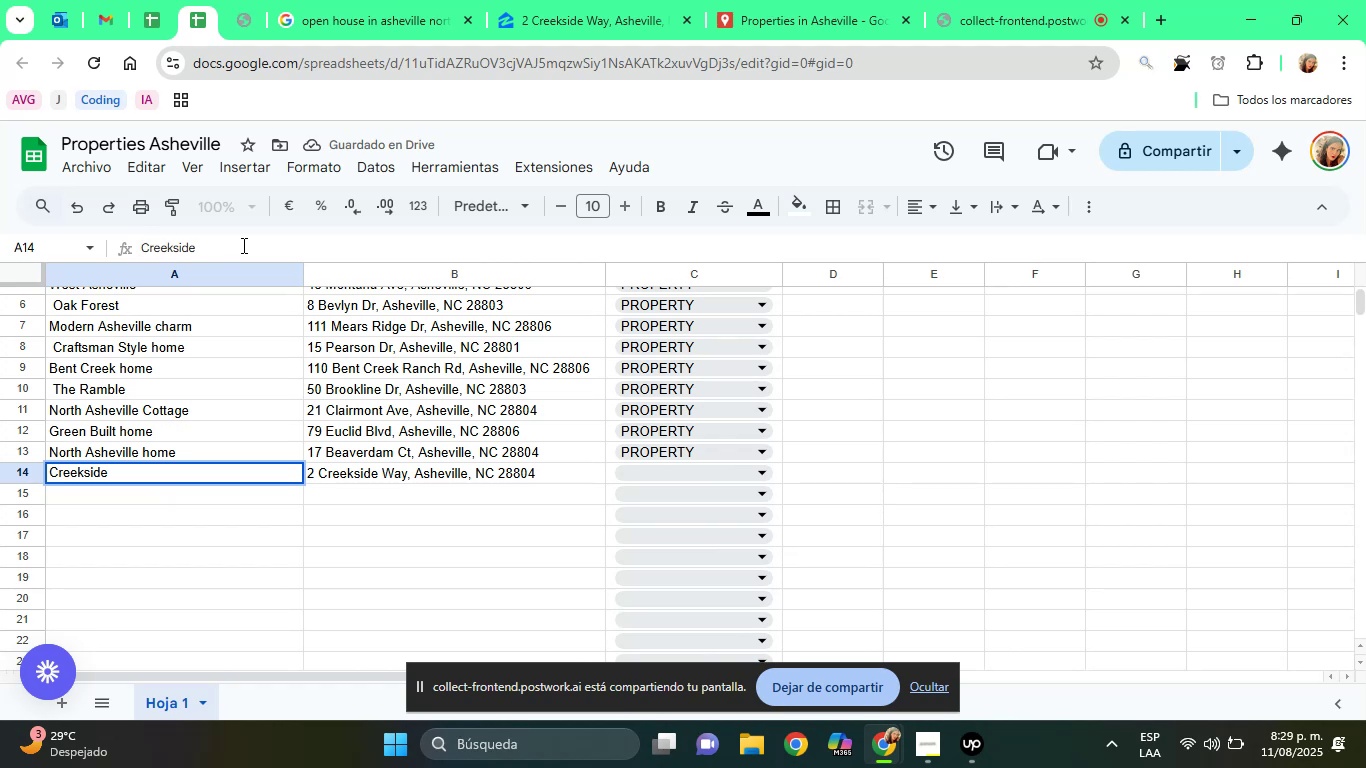 
key(PageDown)
 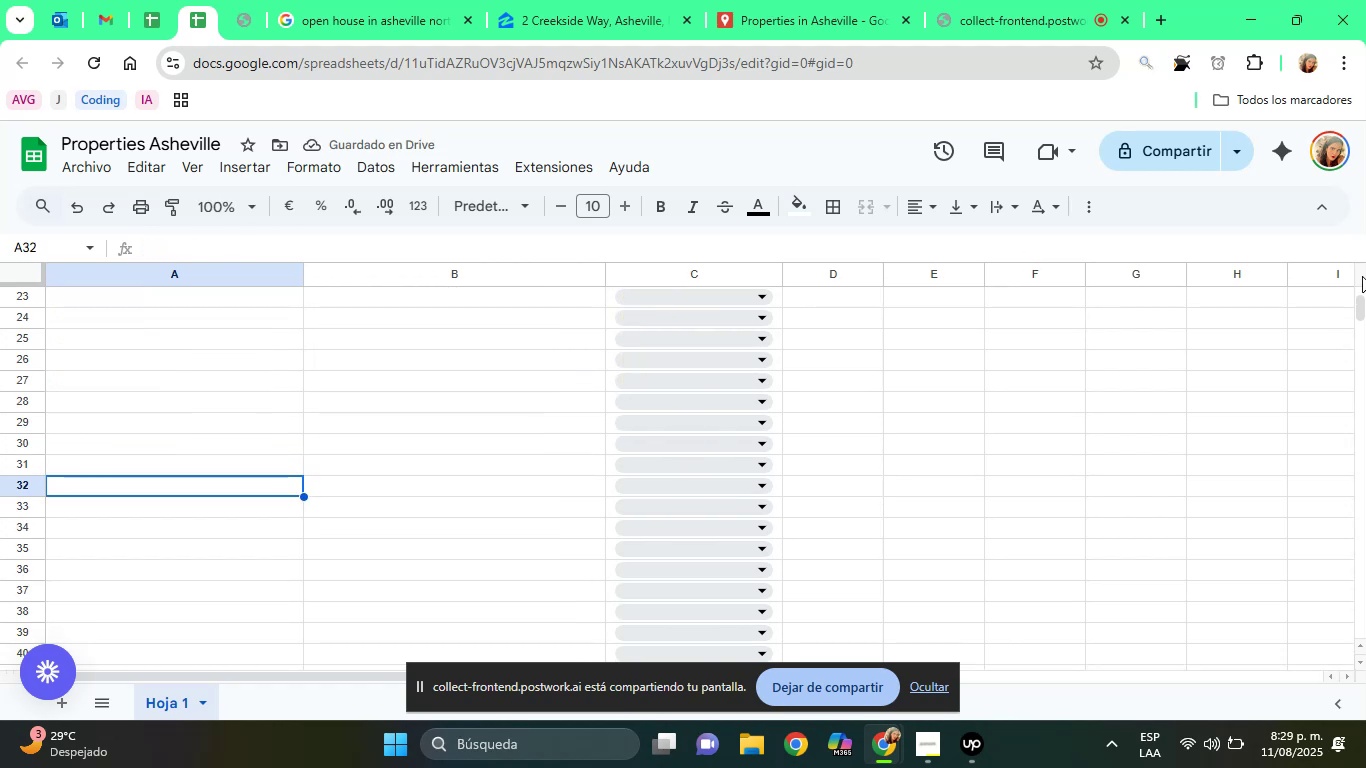 
left_click_drag(start_coordinate=[1362, 311], to_coordinate=[1362, 304])
 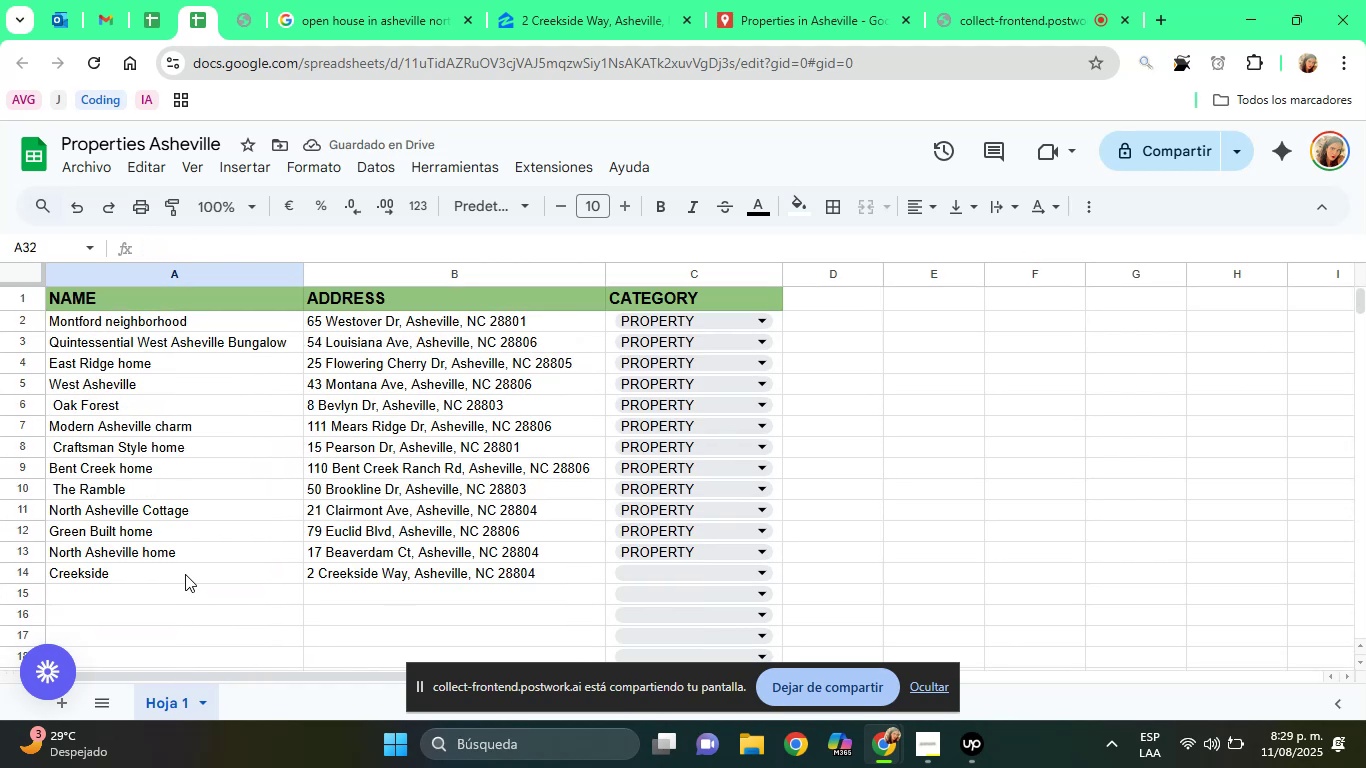 
left_click([184, 573])
 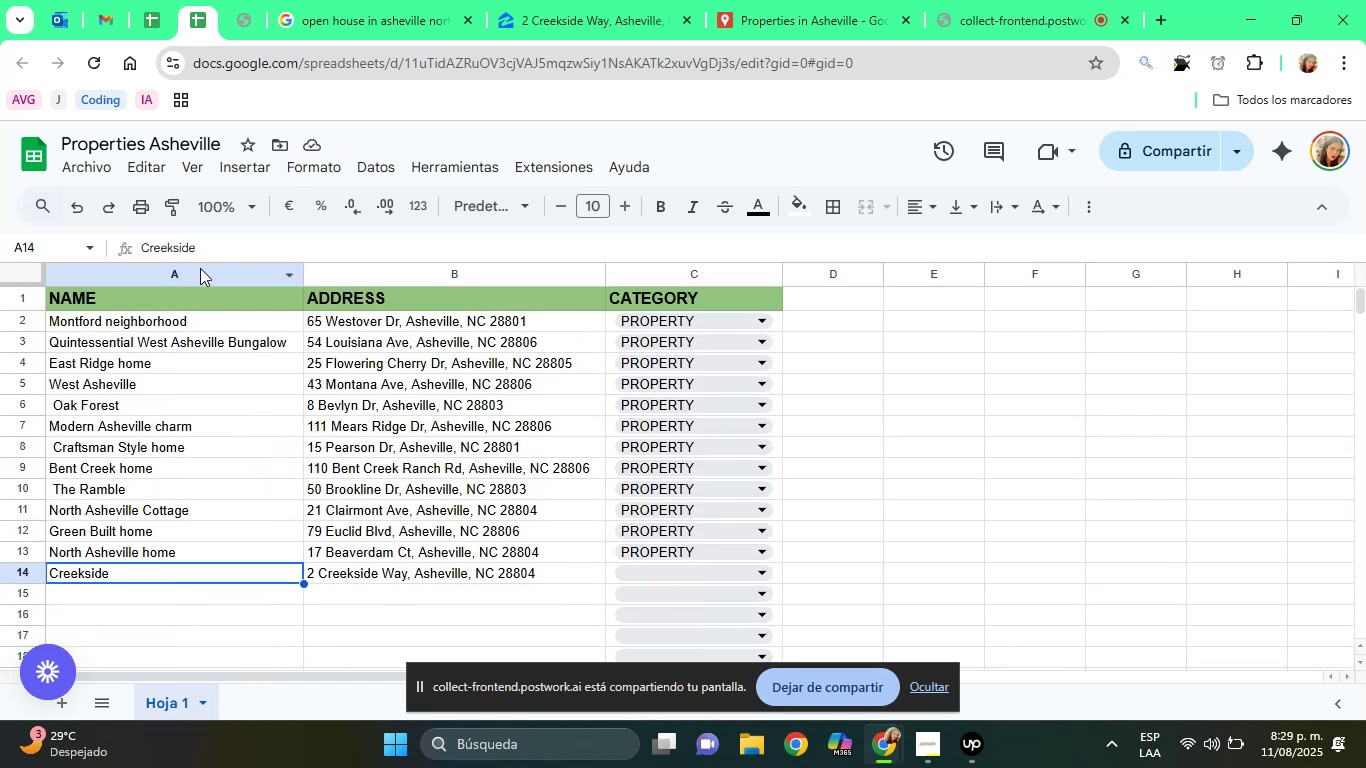 
left_click_drag(start_coordinate=[249, 229], to_coordinate=[253, 249])
 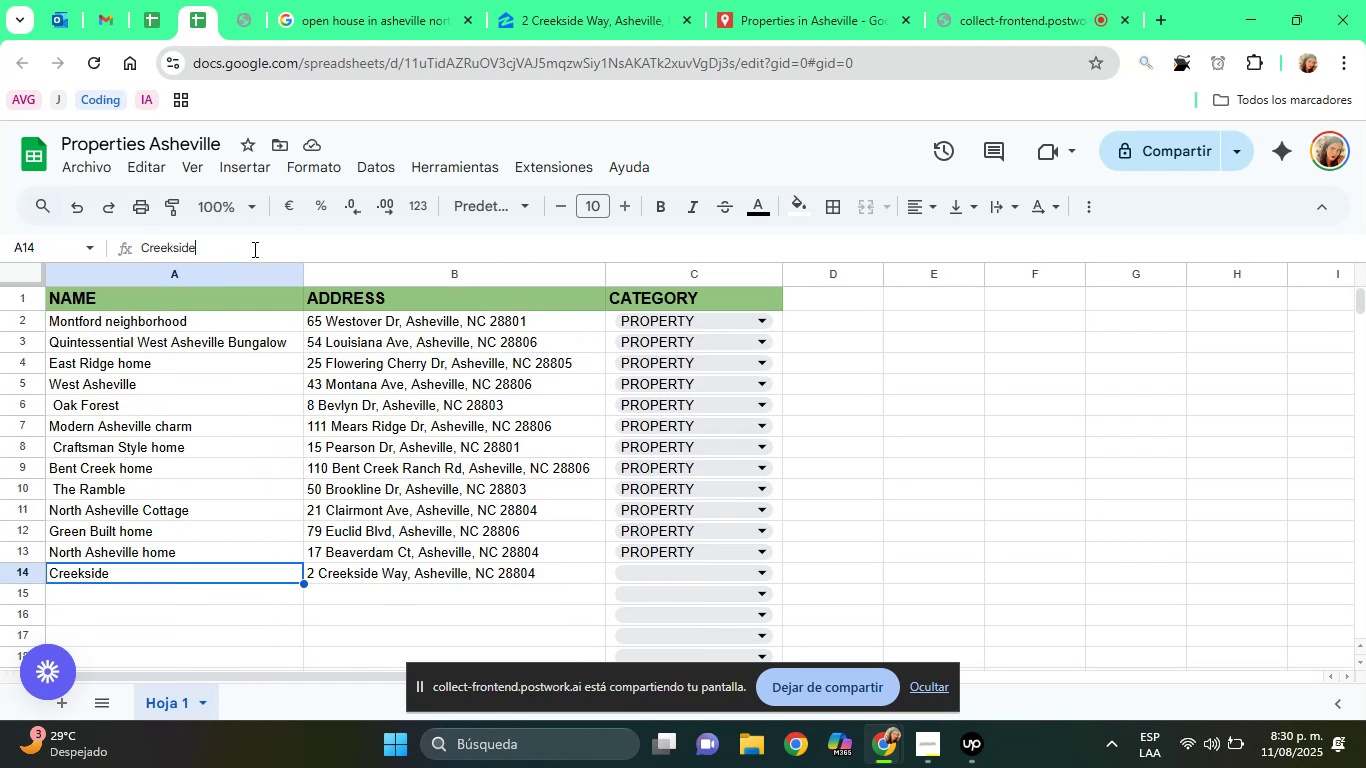 
left_click([253, 249])
 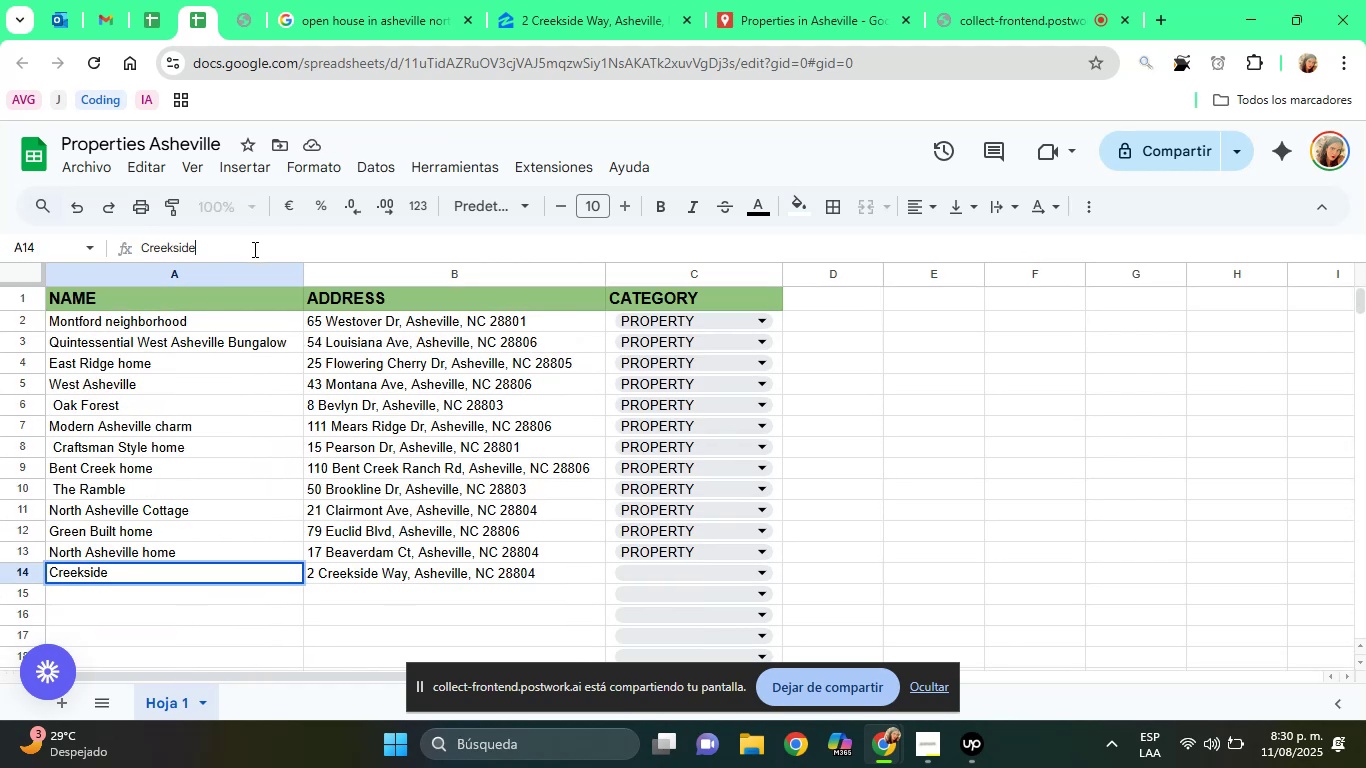 
type( home)
 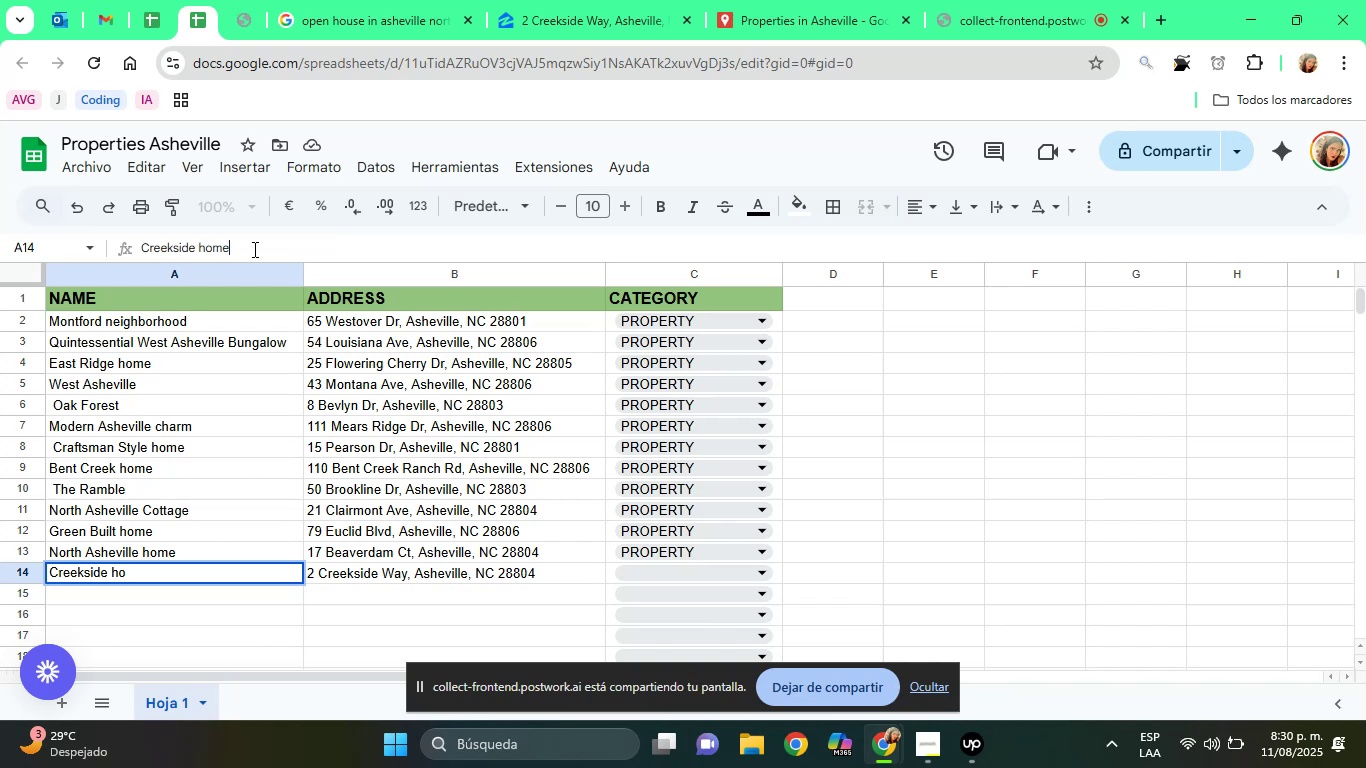 
key(Enter)
 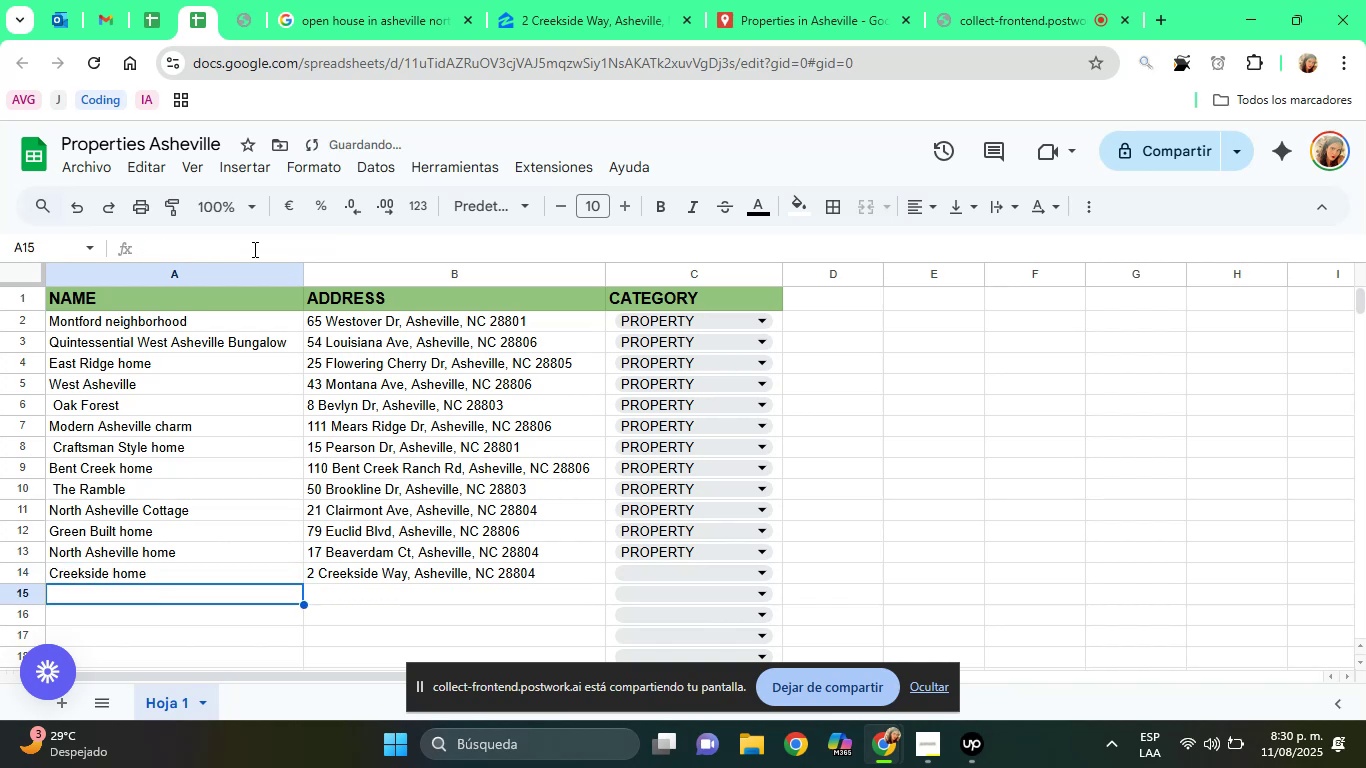 
key(ArrowUp)
 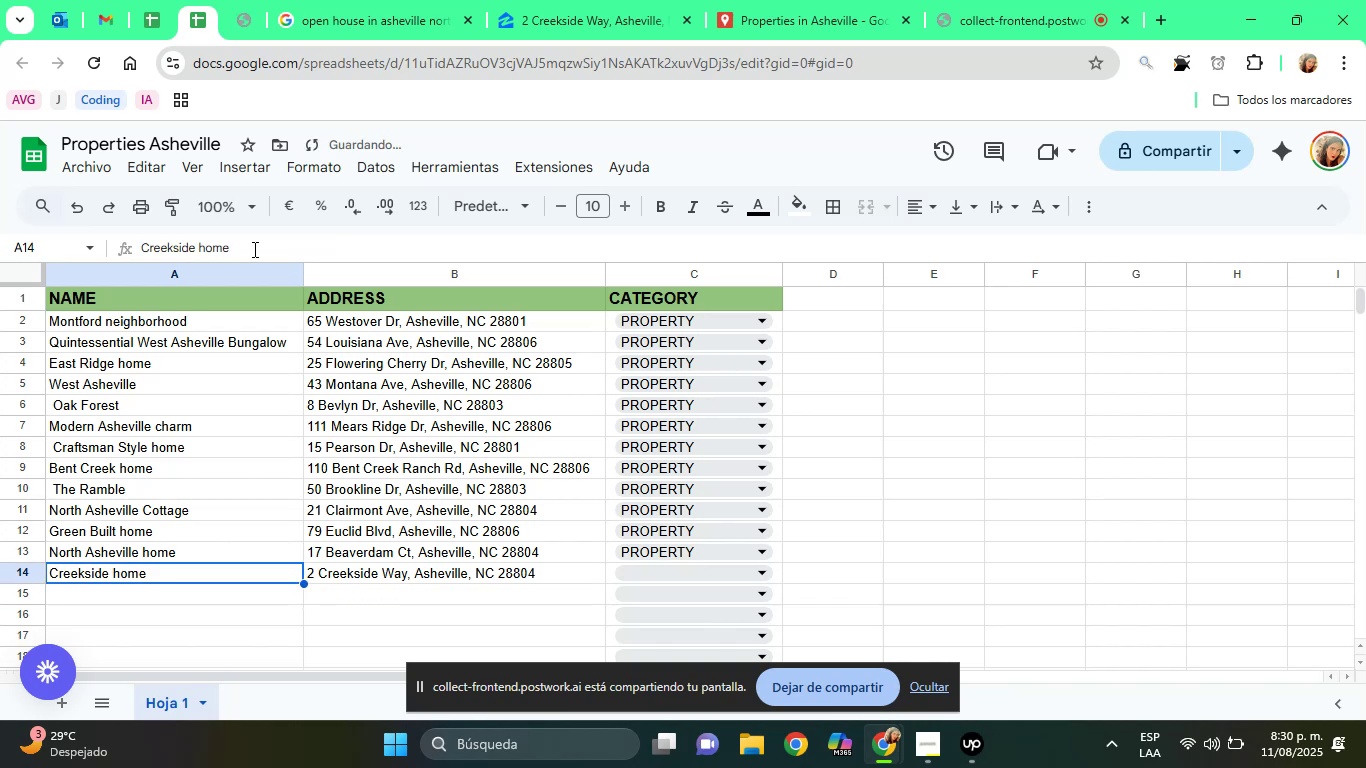 
key(ArrowUp)
 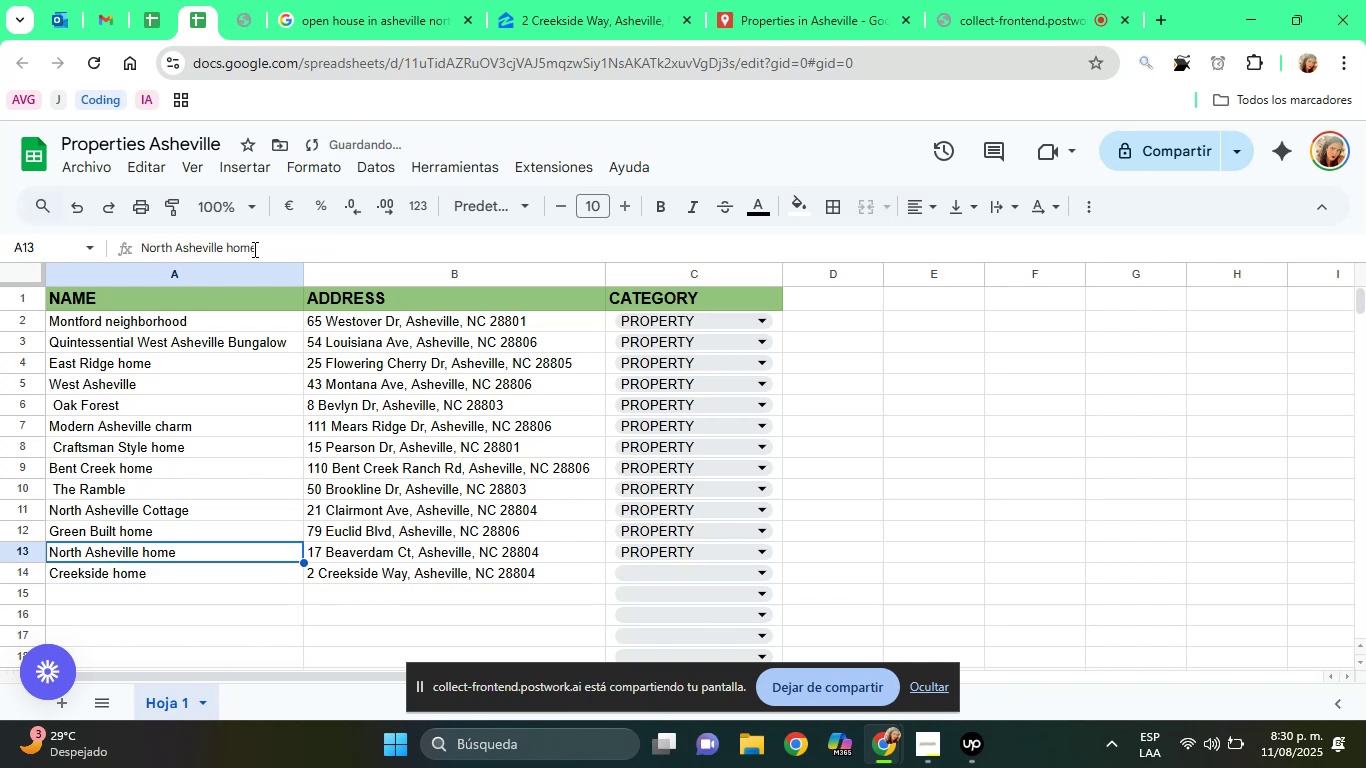 
key(ArrowUp)
 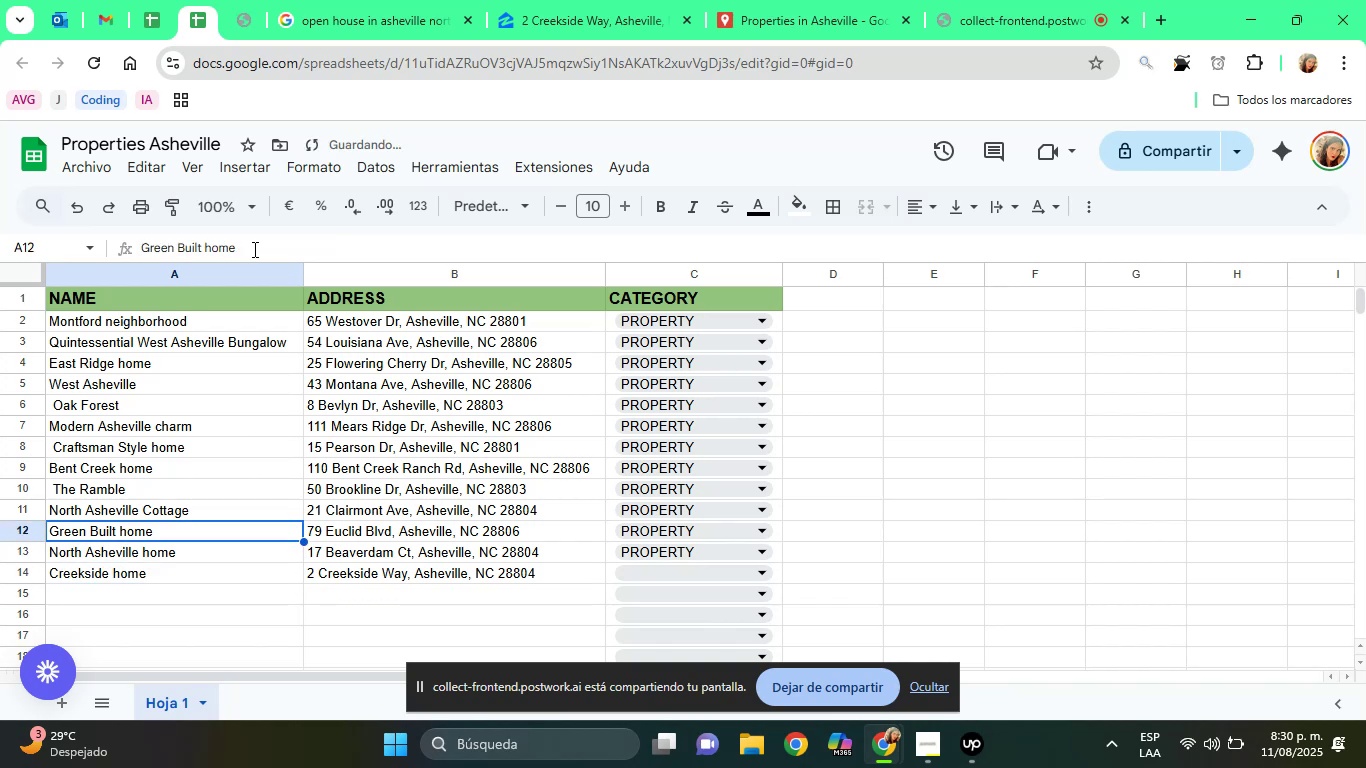 
key(ArrowUp)
 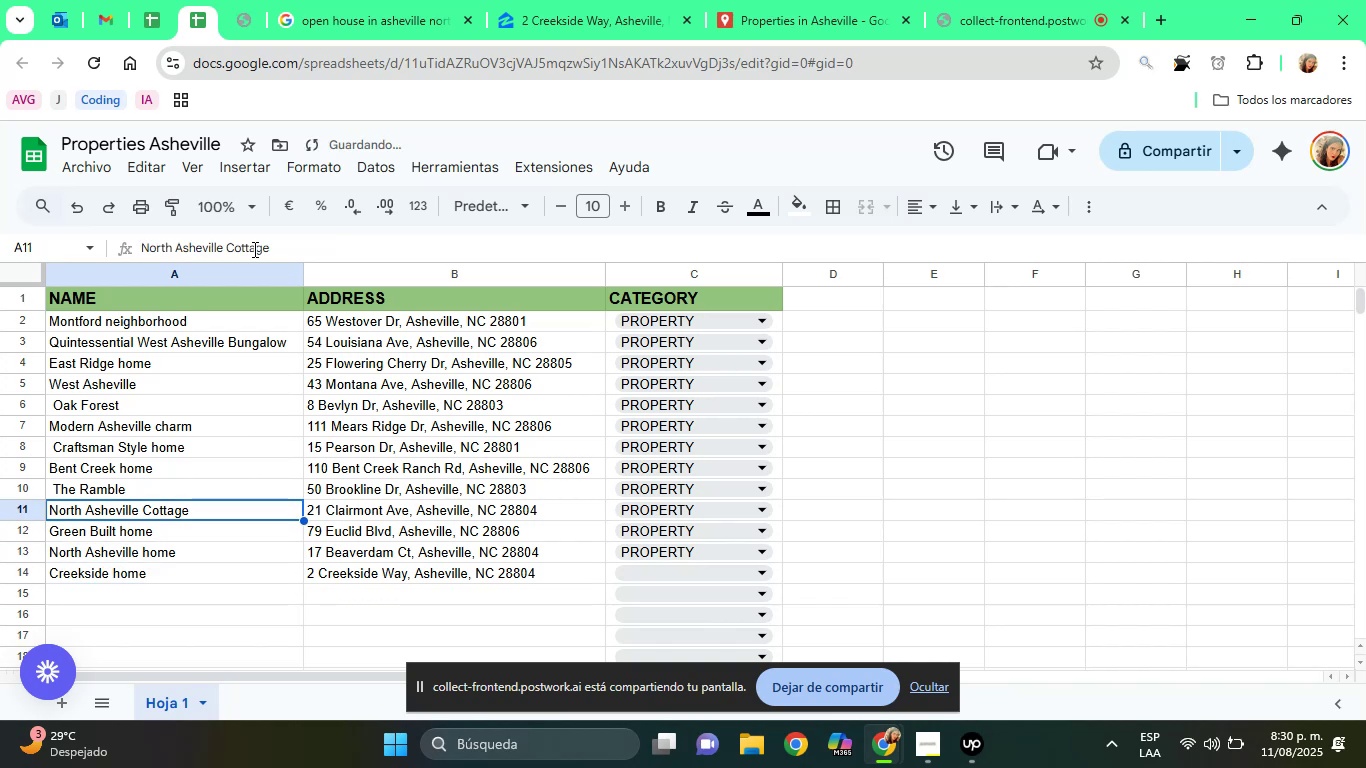 
key(ArrowUp)
 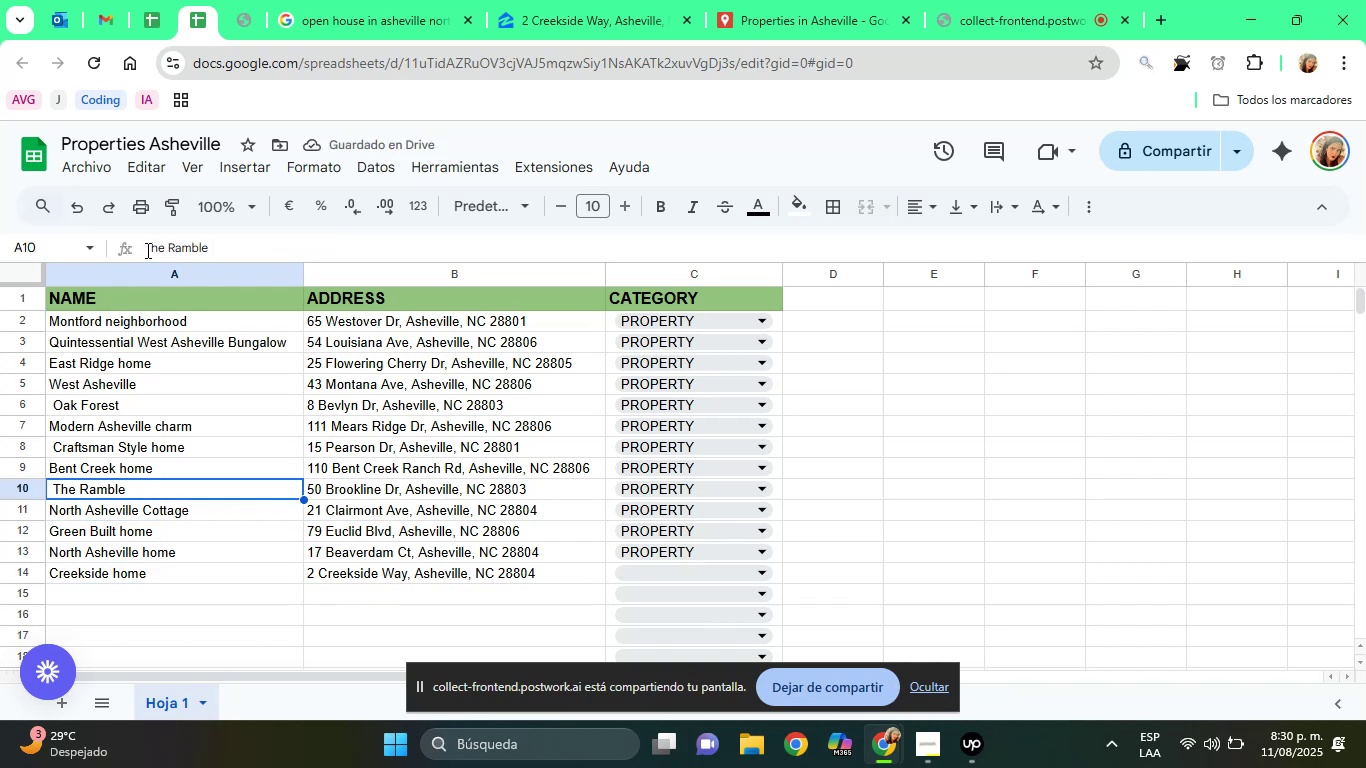 
left_click([149, 246])
 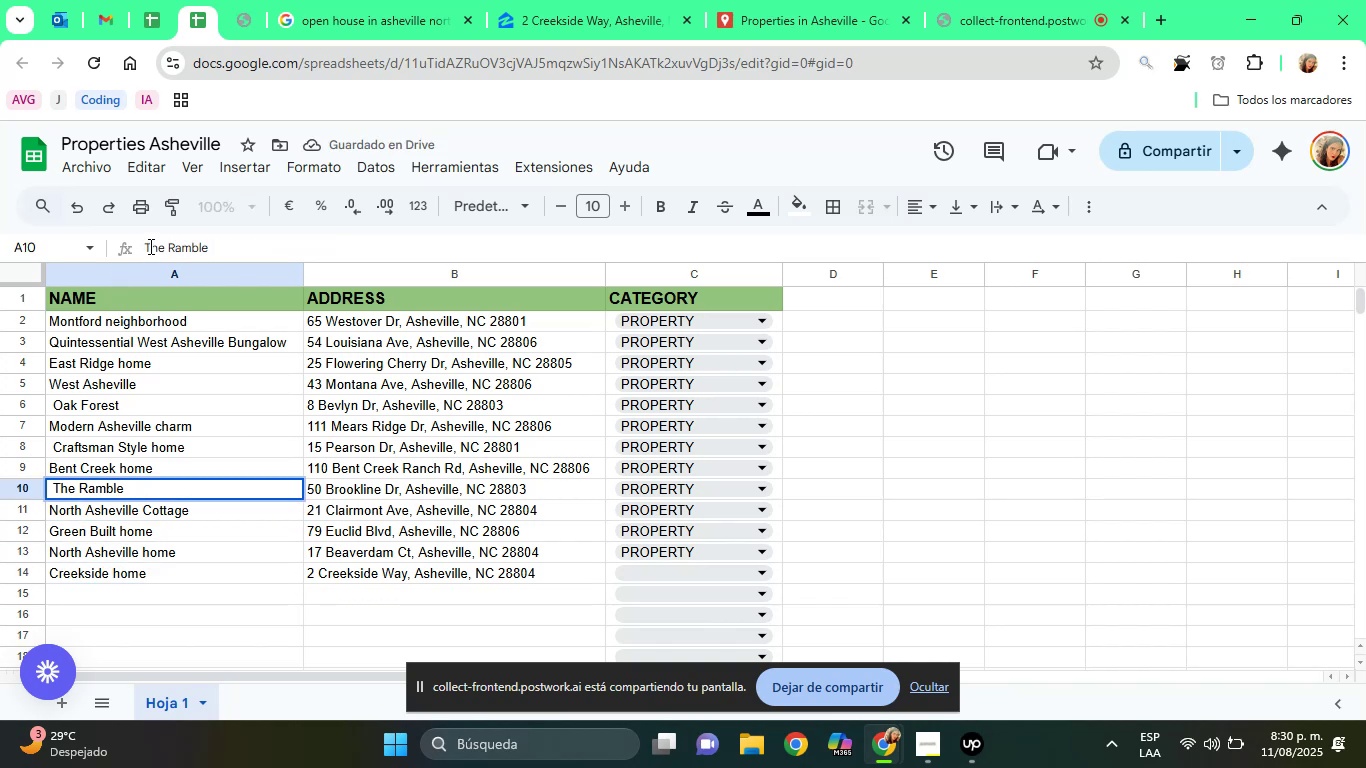 
key(ArrowLeft)
 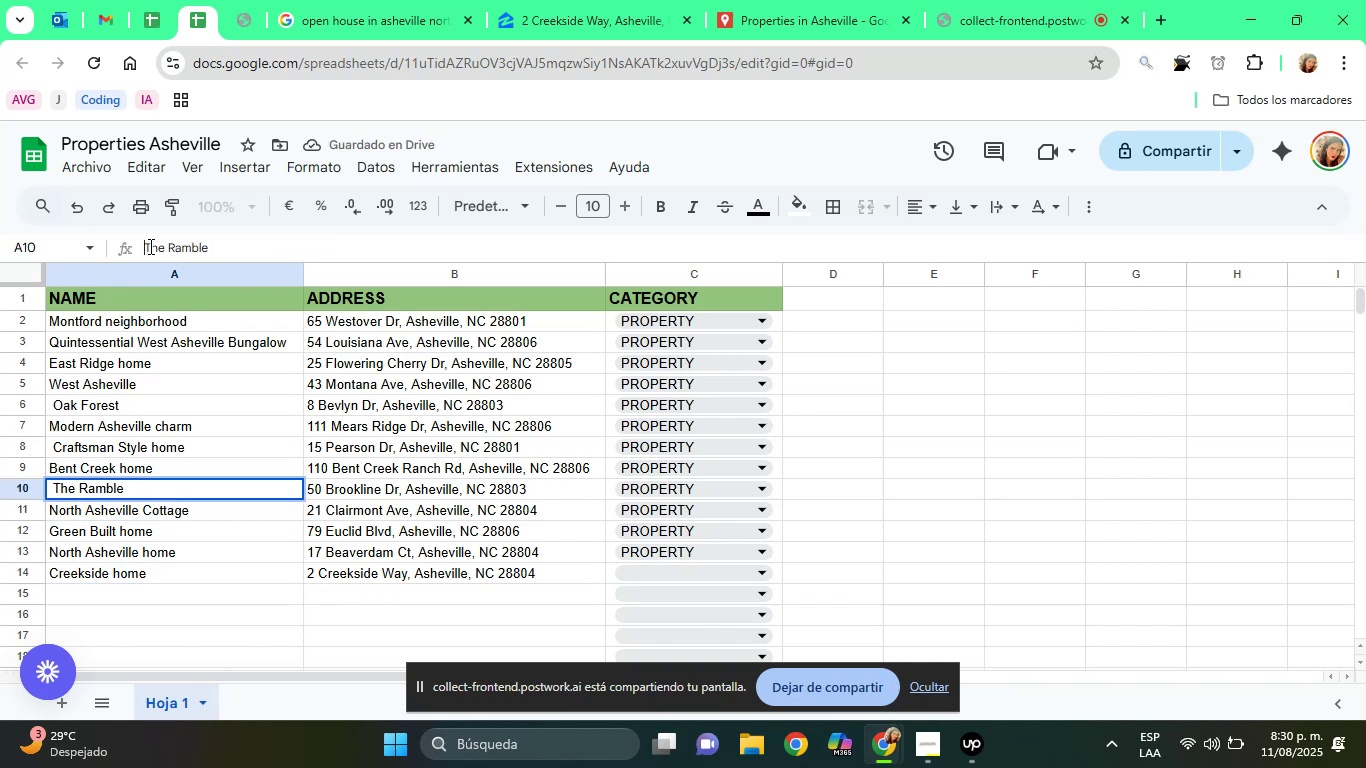 
key(Backspace)
 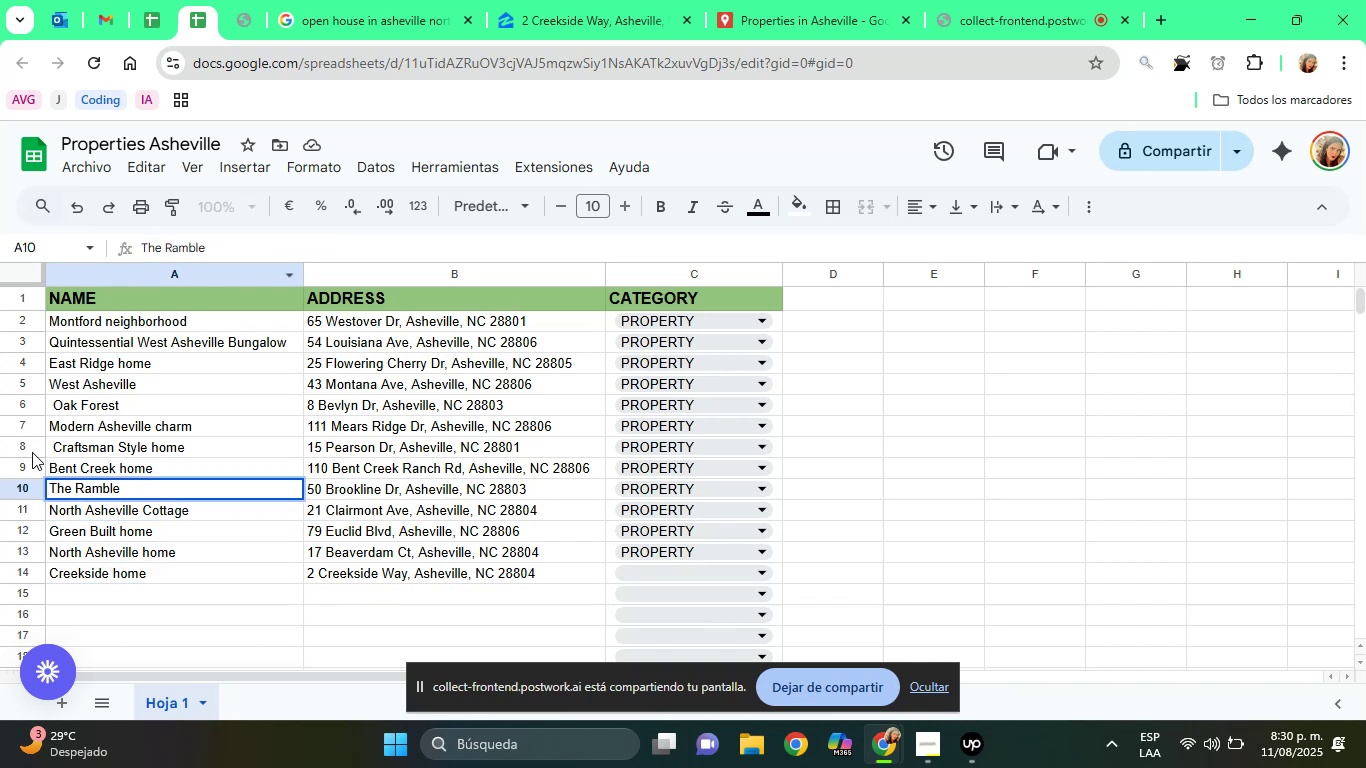 
left_click([77, 436])
 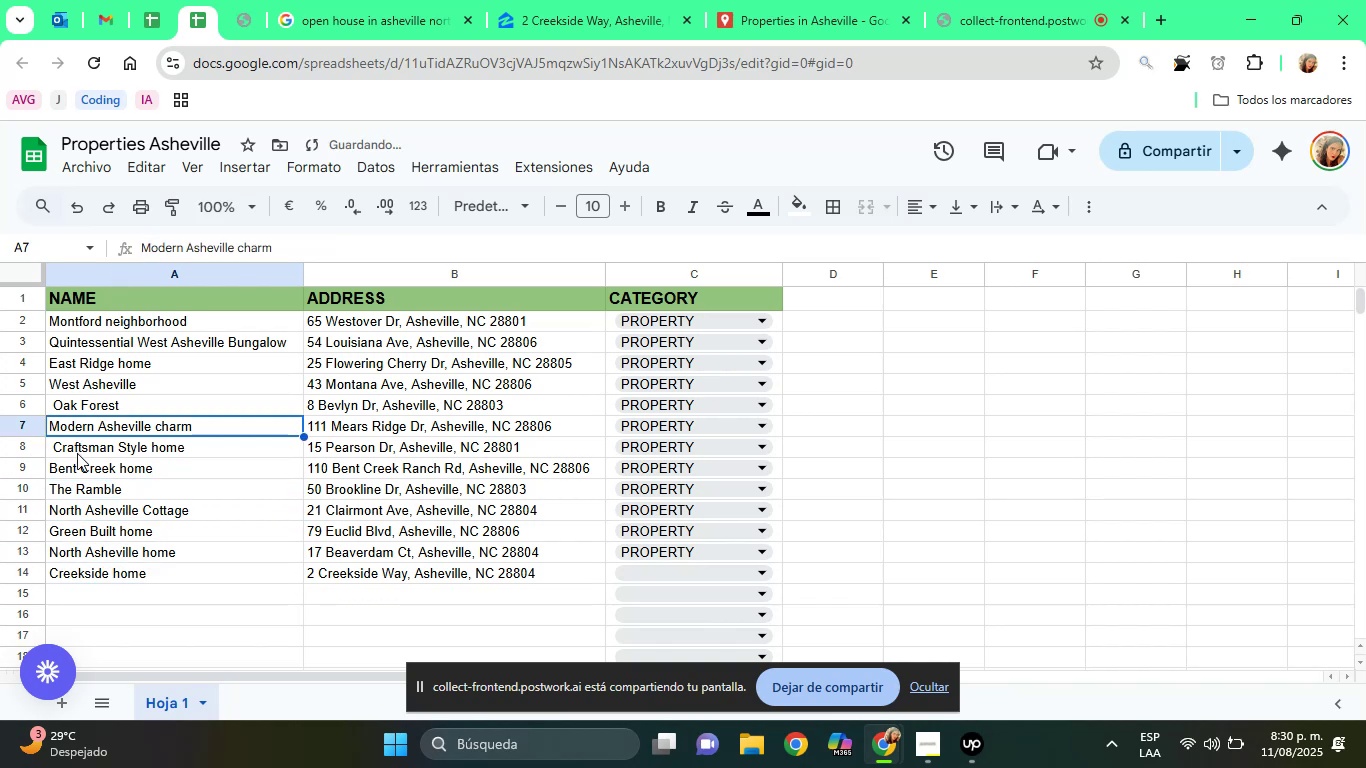 
left_click([77, 453])
 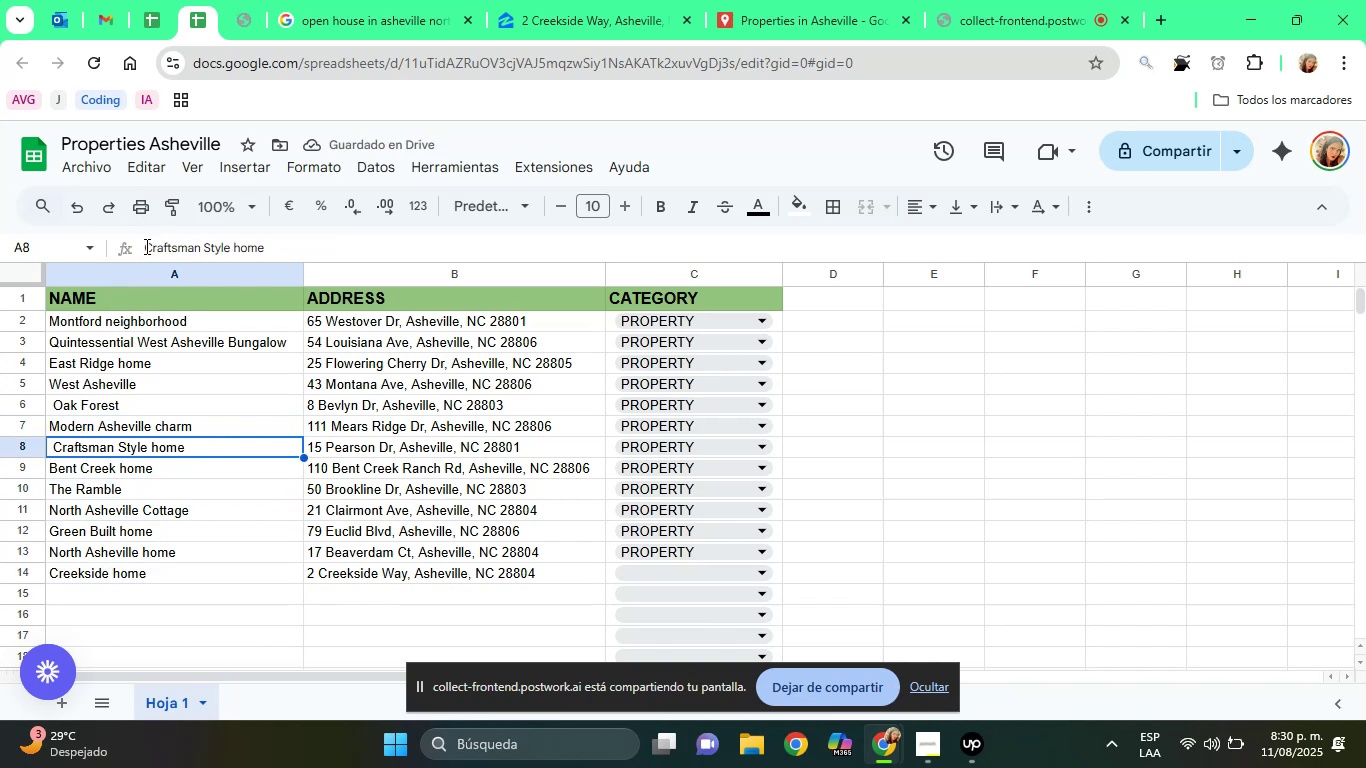 
left_click([144, 246])
 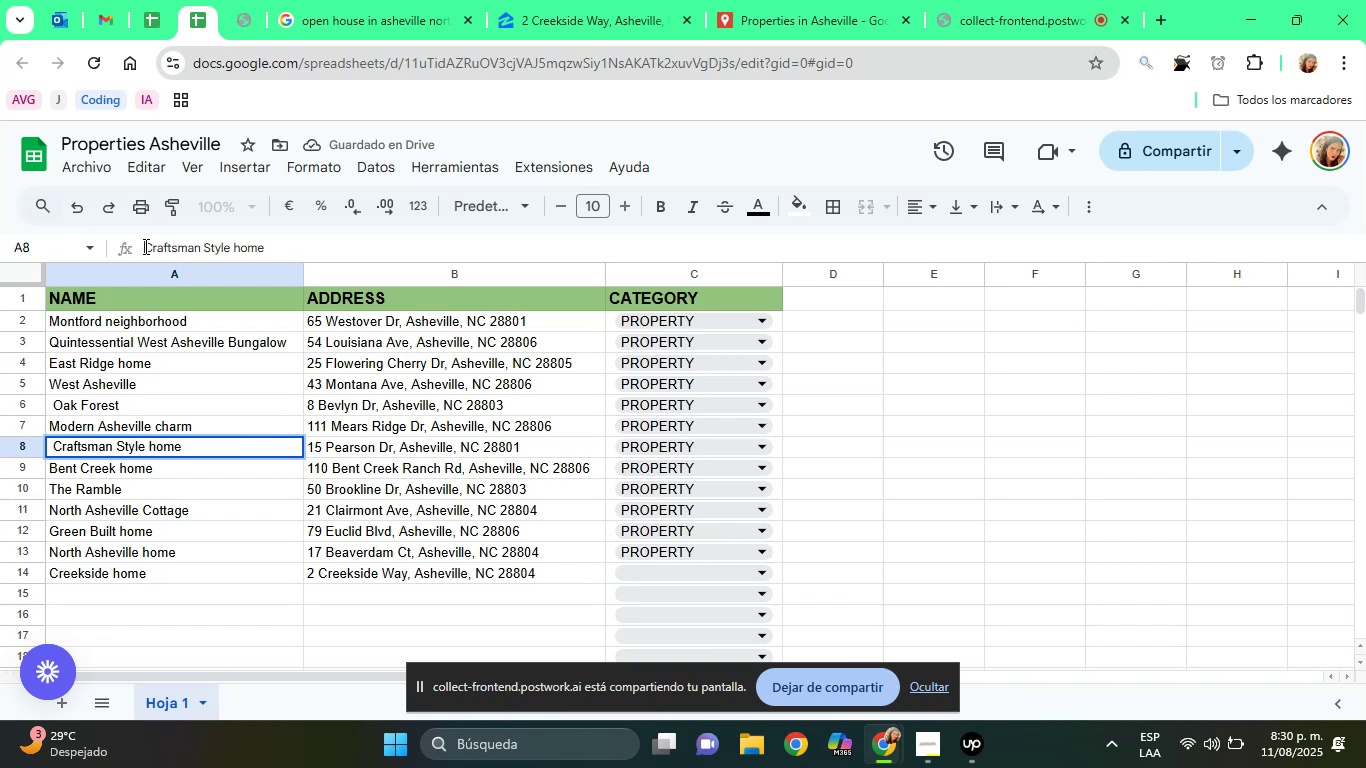 
key(Backspace)
 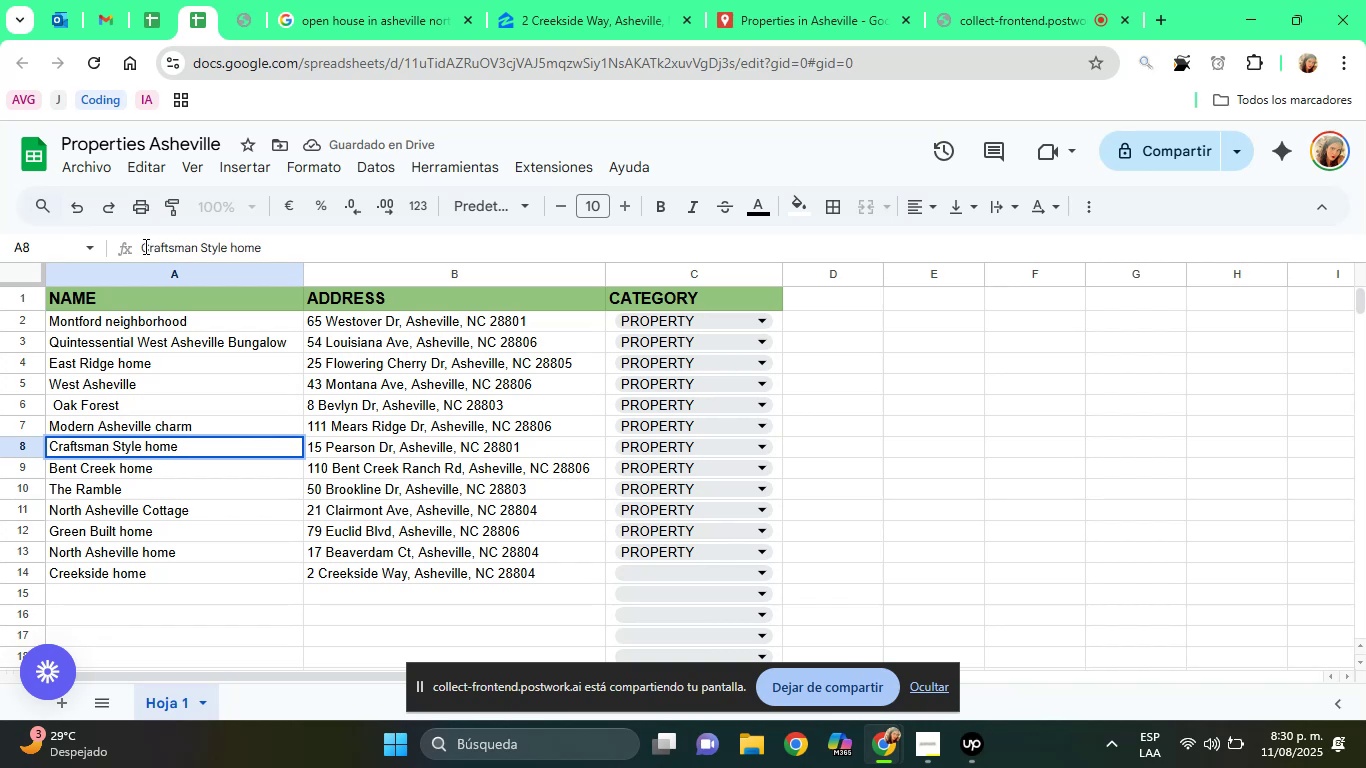 
key(Enter)
 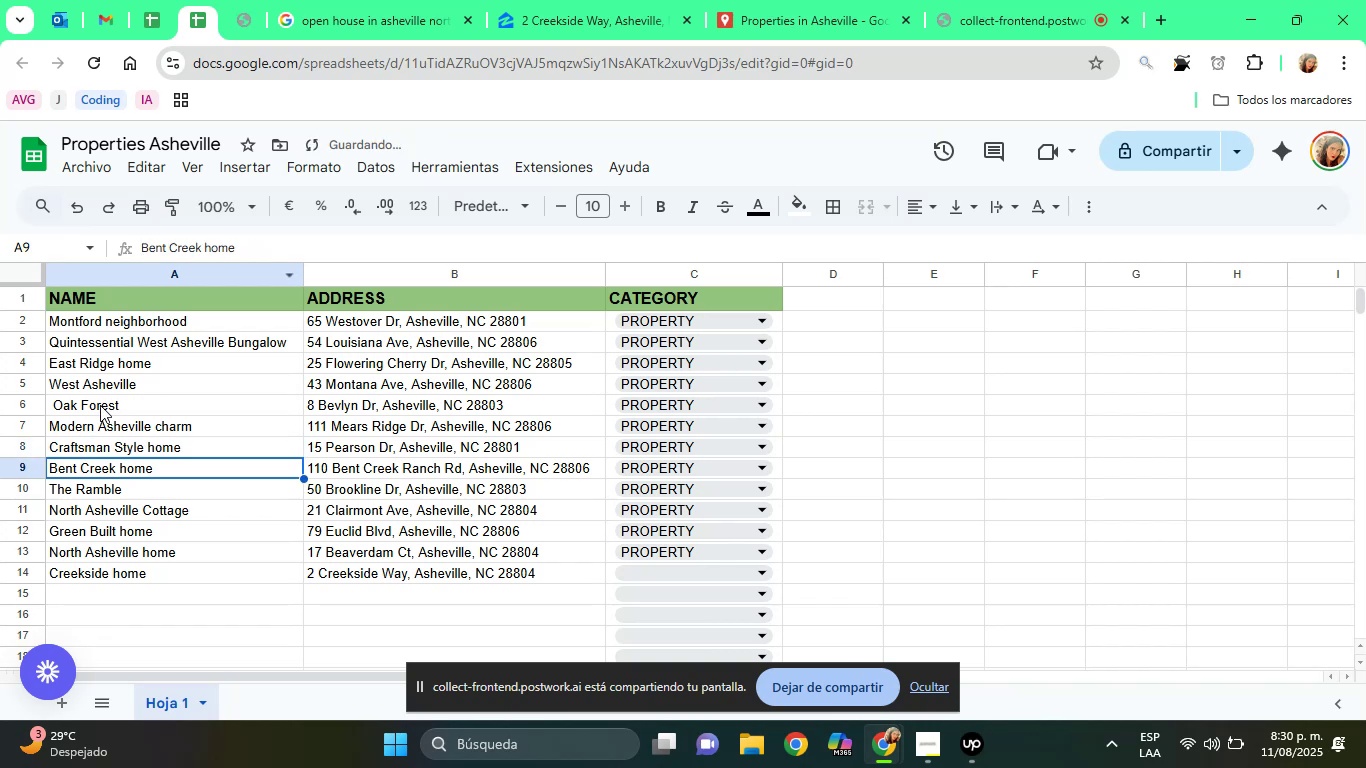 
left_click([96, 405])
 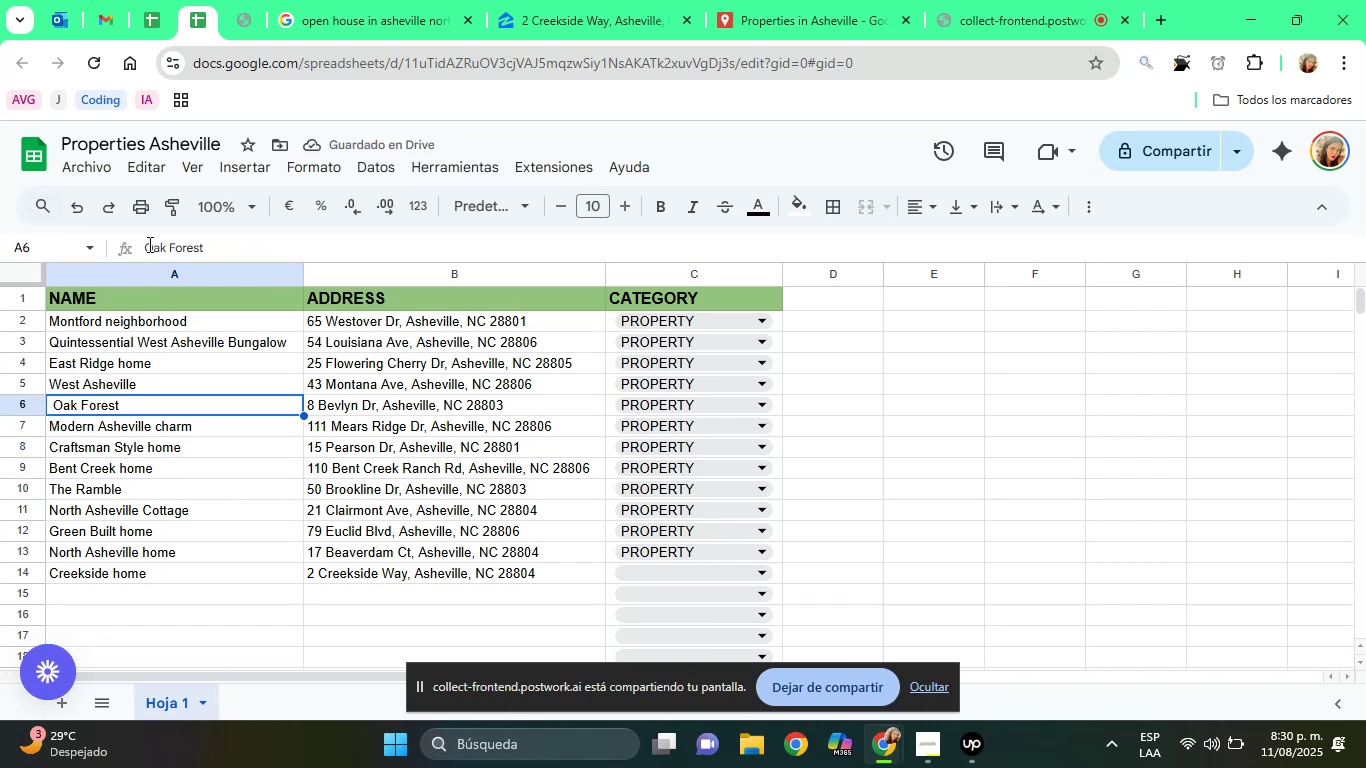 
left_click([148, 244])
 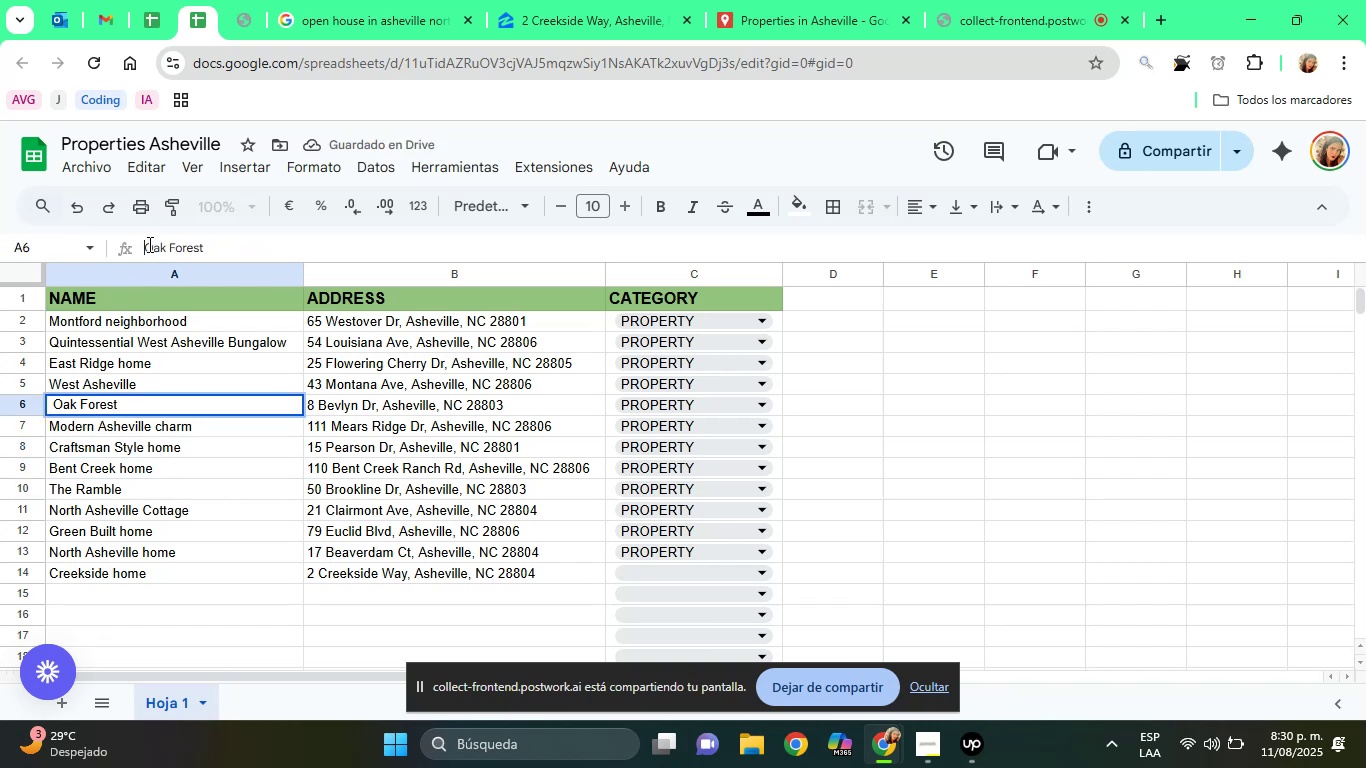 
key(Slash)
 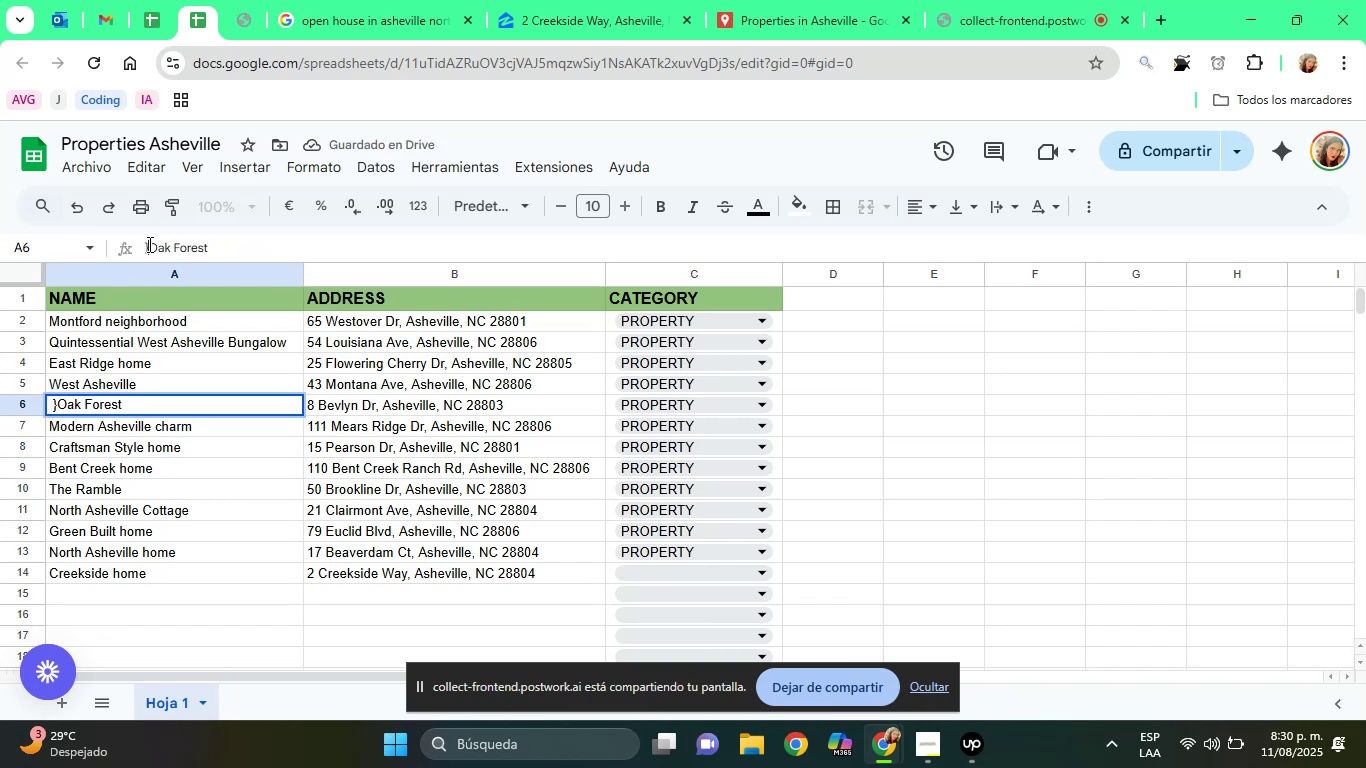 
key(Backspace)
 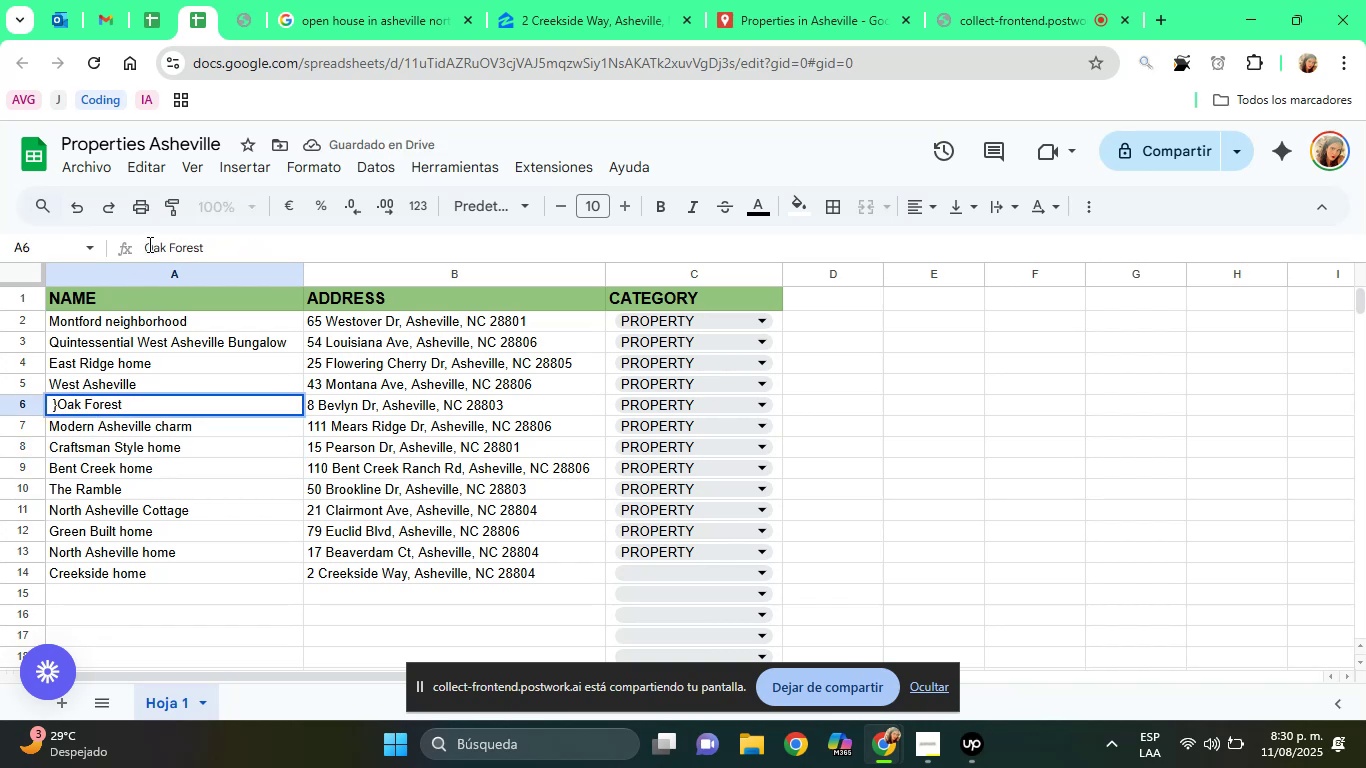 
key(Backspace)
 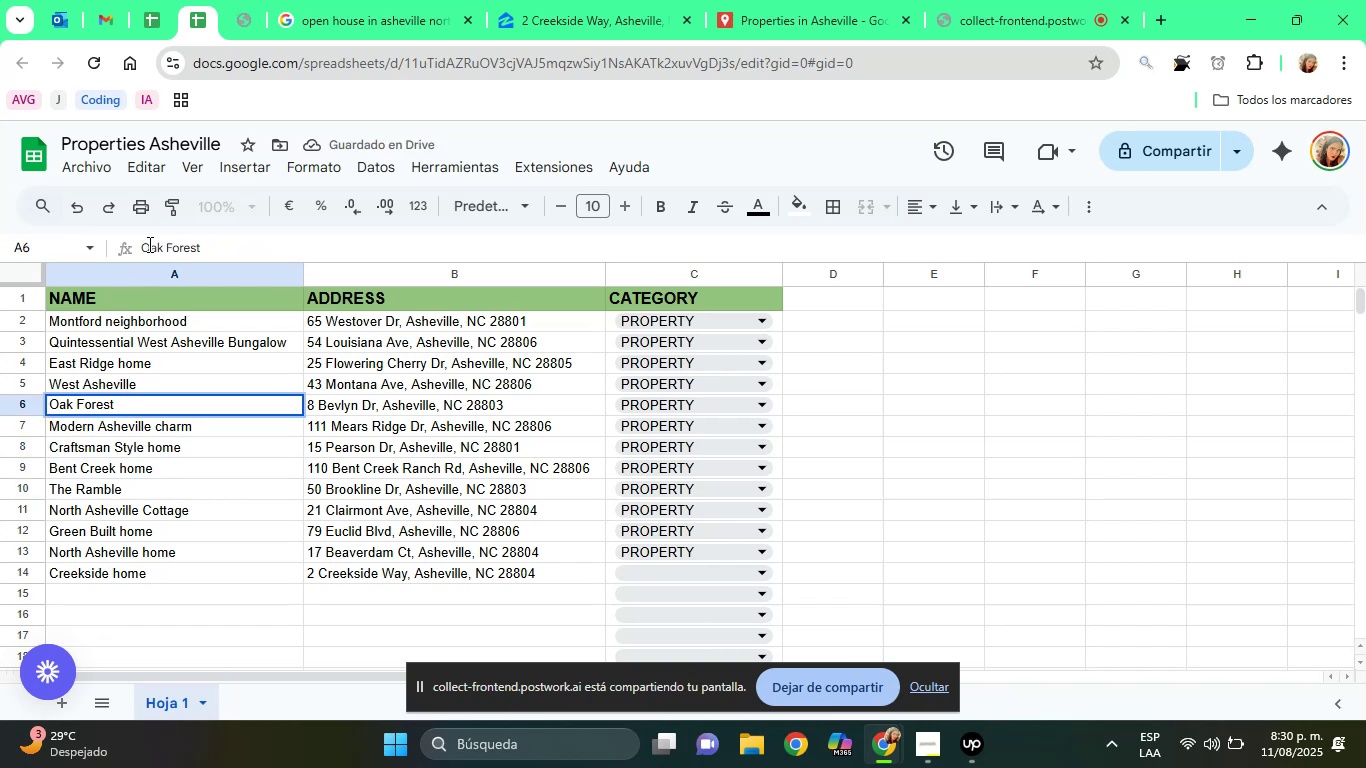 
key(Backspace)
 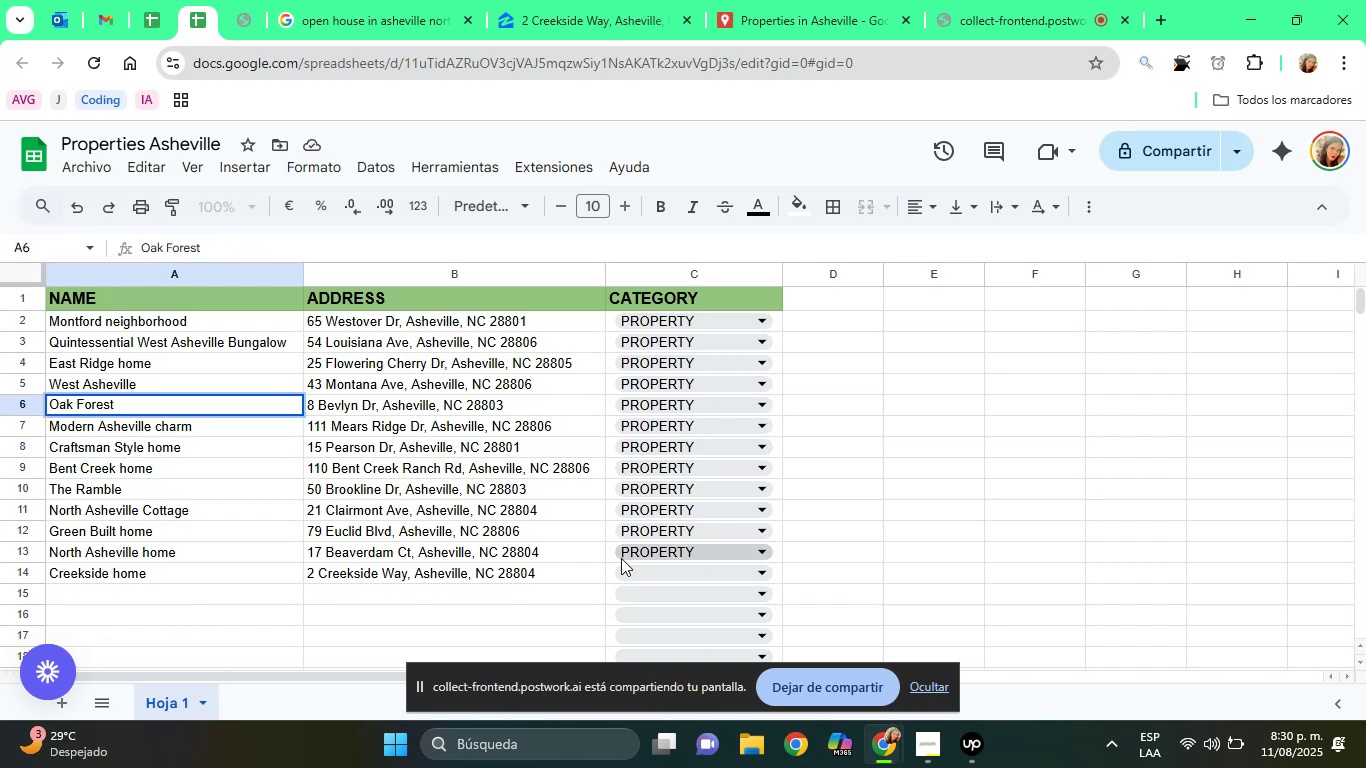 
left_click([1041, 489])
 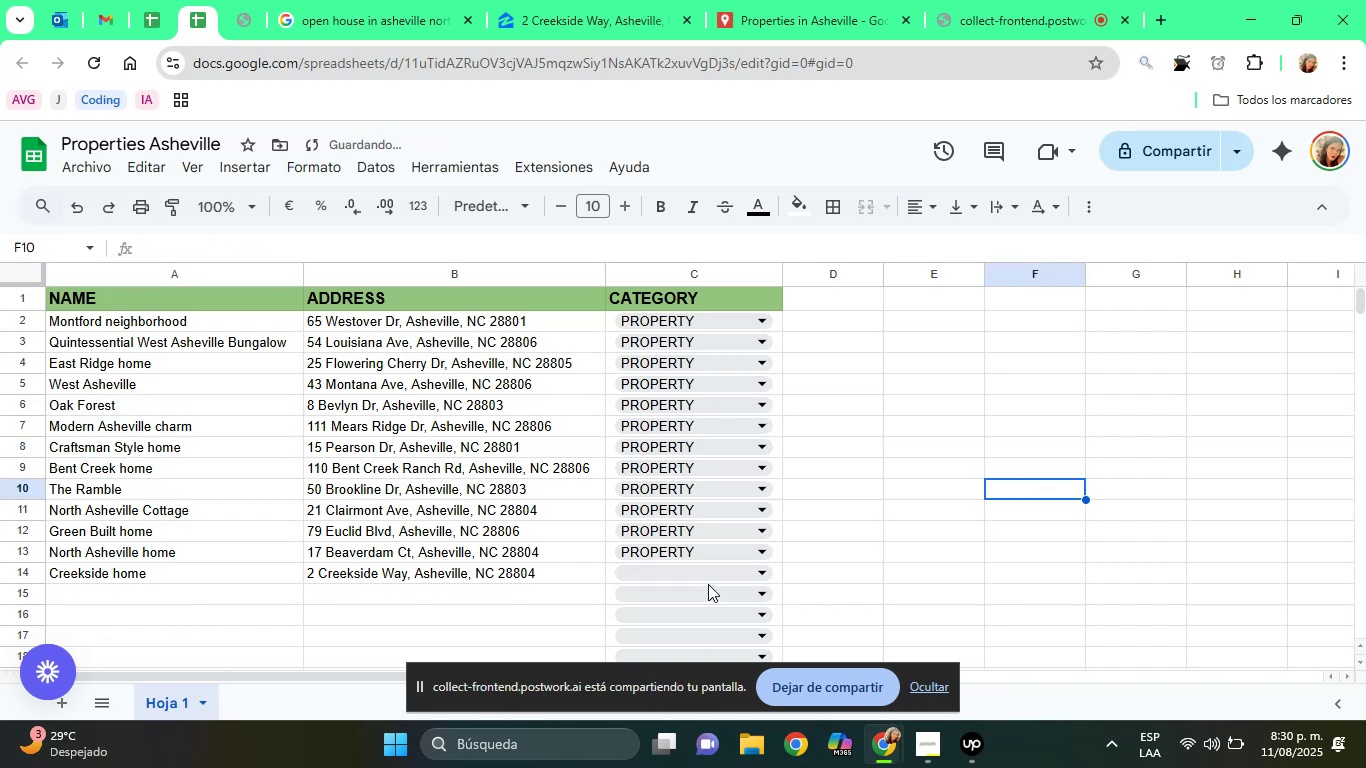 
left_click([708, 584])
 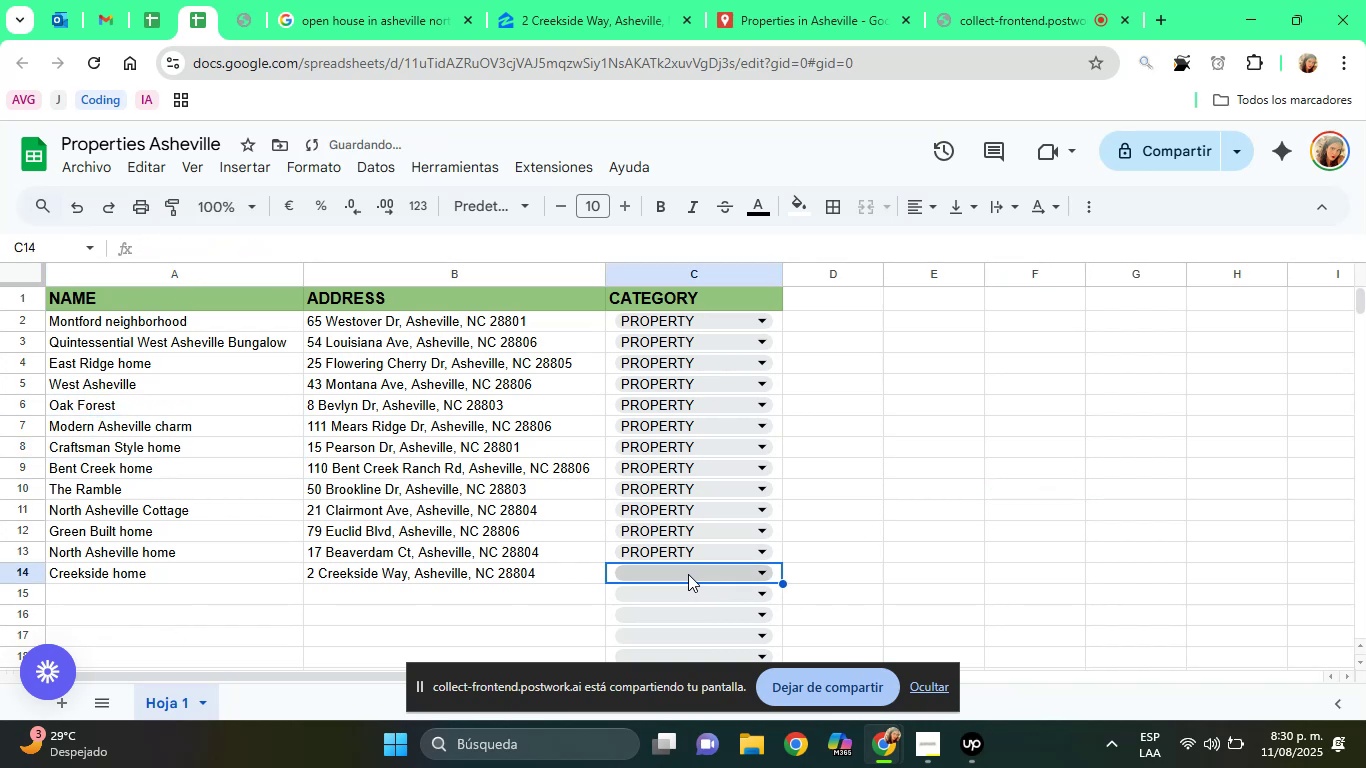 
left_click([688, 574])
 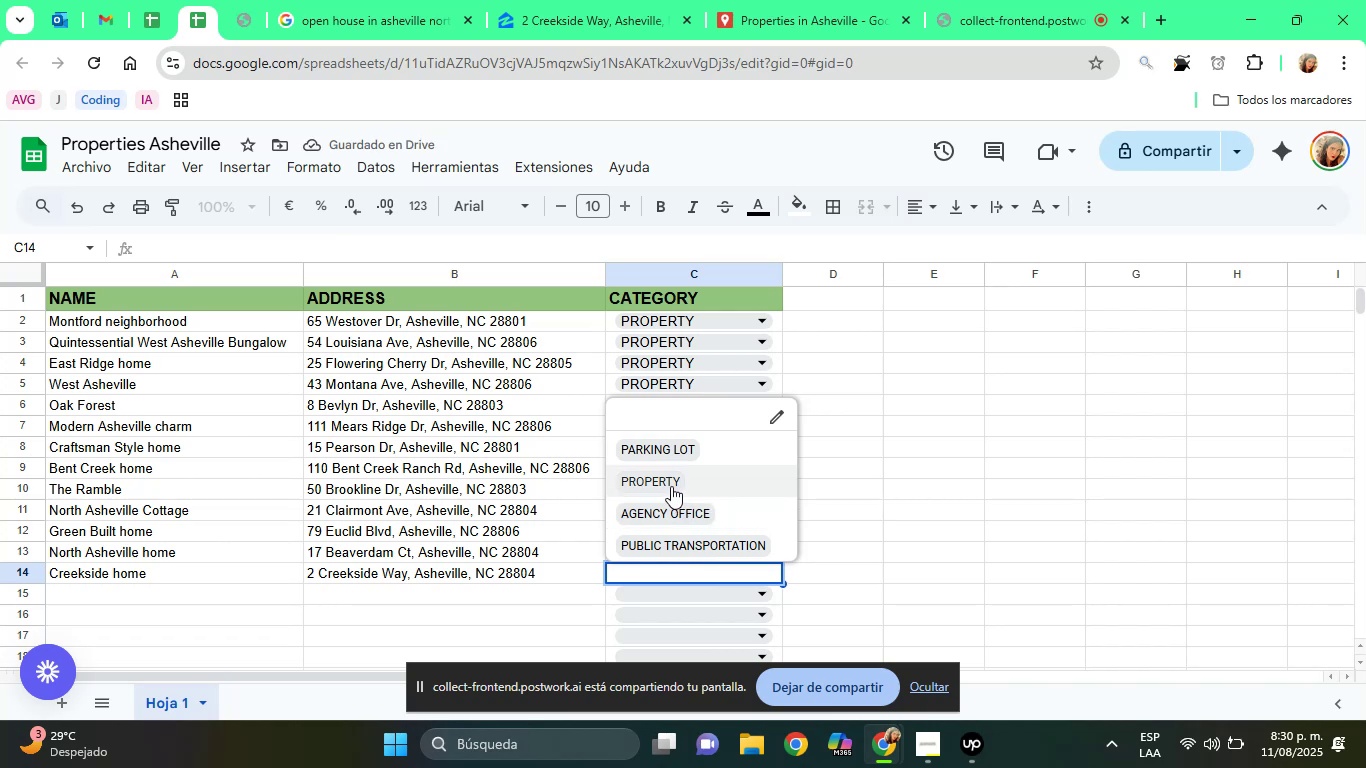 
left_click([671, 486])
 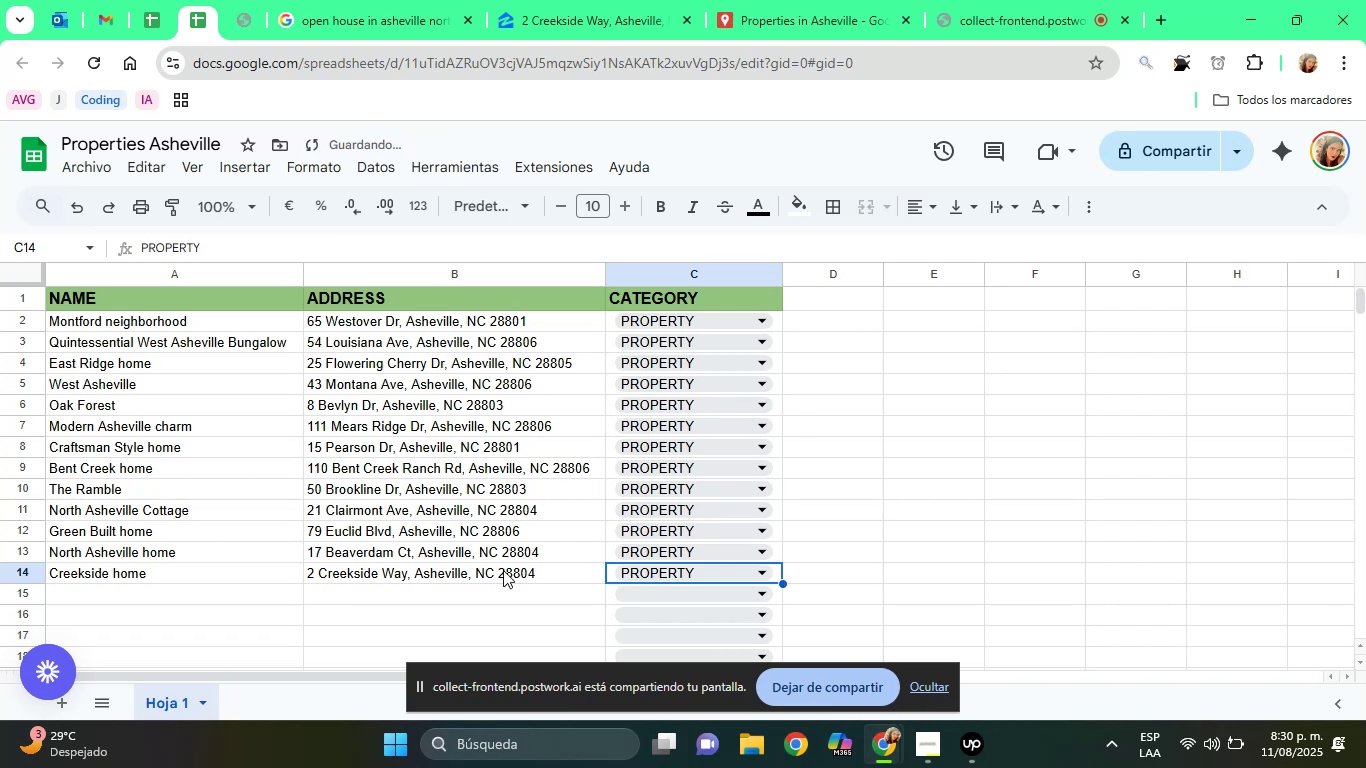 
left_click([502, 570])
 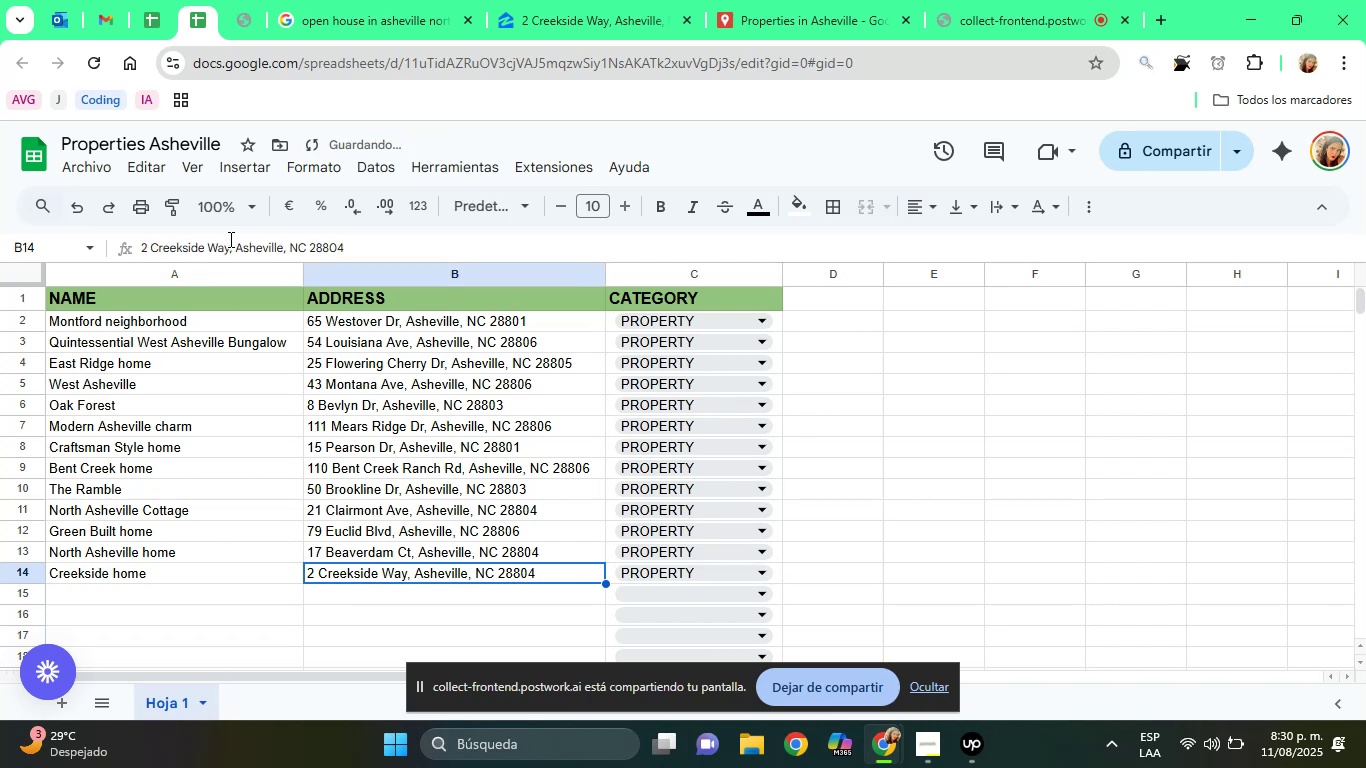 
double_click([229, 239])
 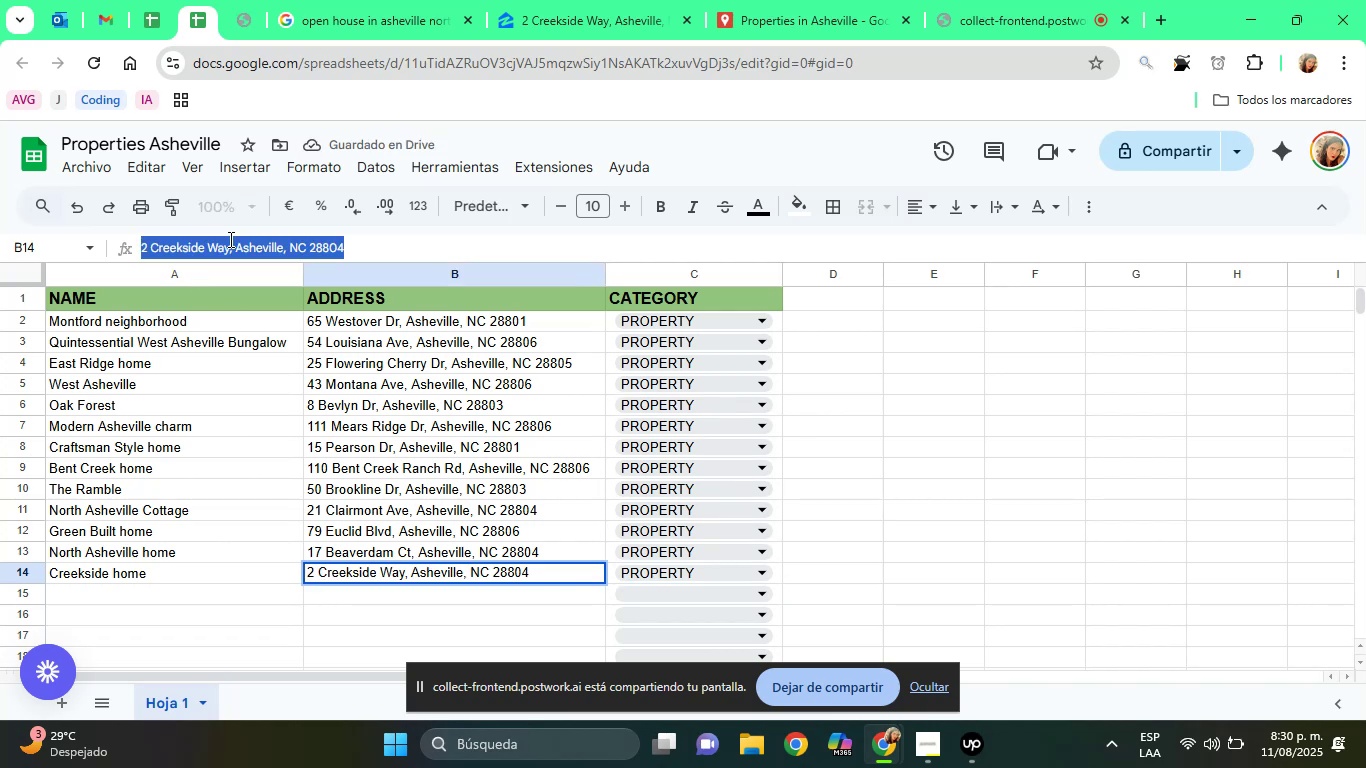 
triple_click([229, 239])
 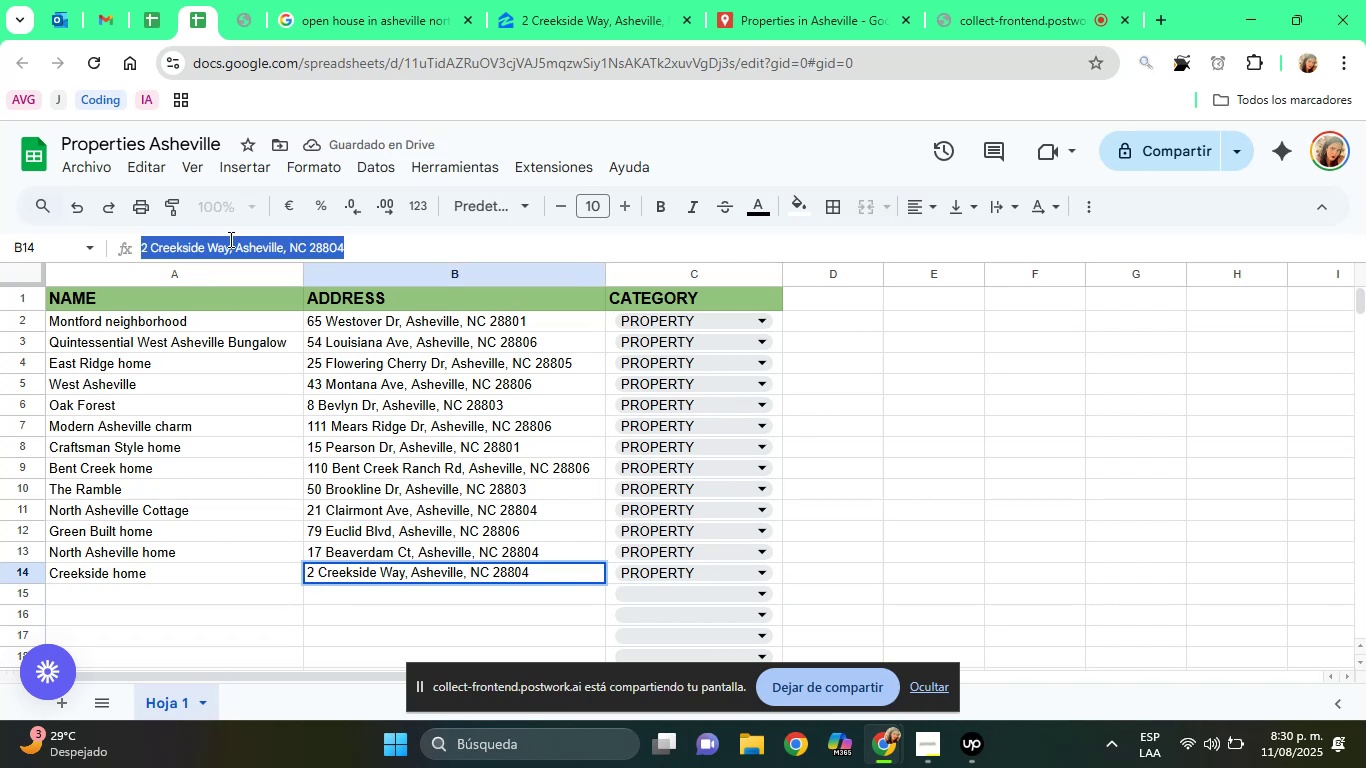 
right_click([229, 239])
 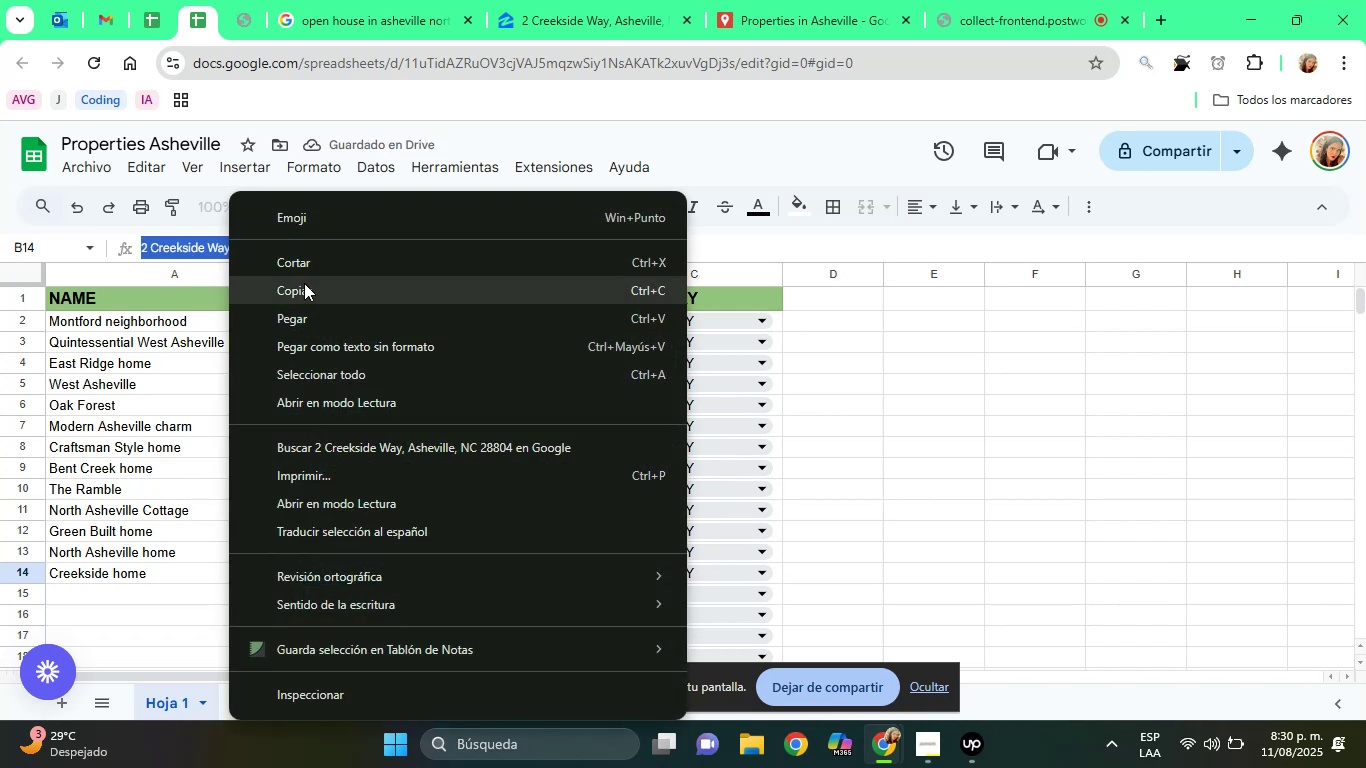 
left_click([304, 284])
 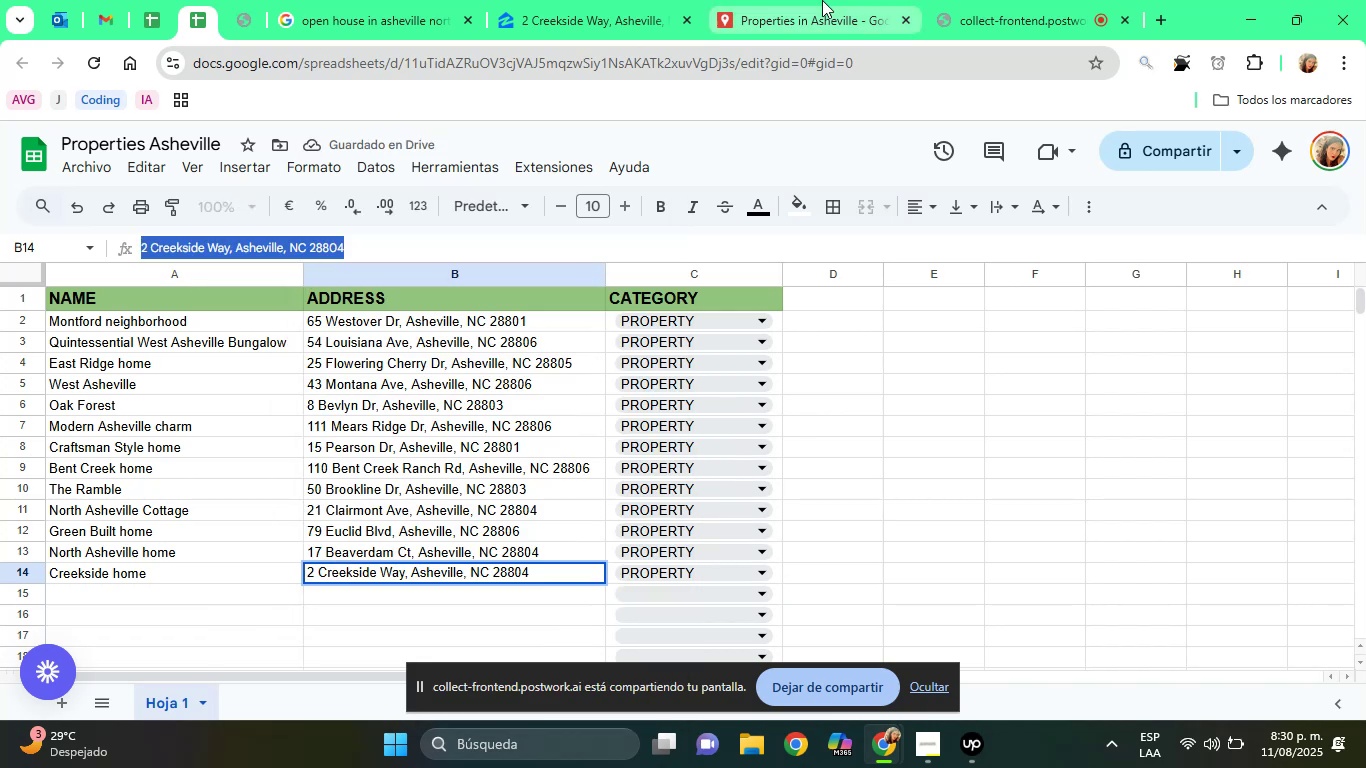 
left_click([822, 0])
 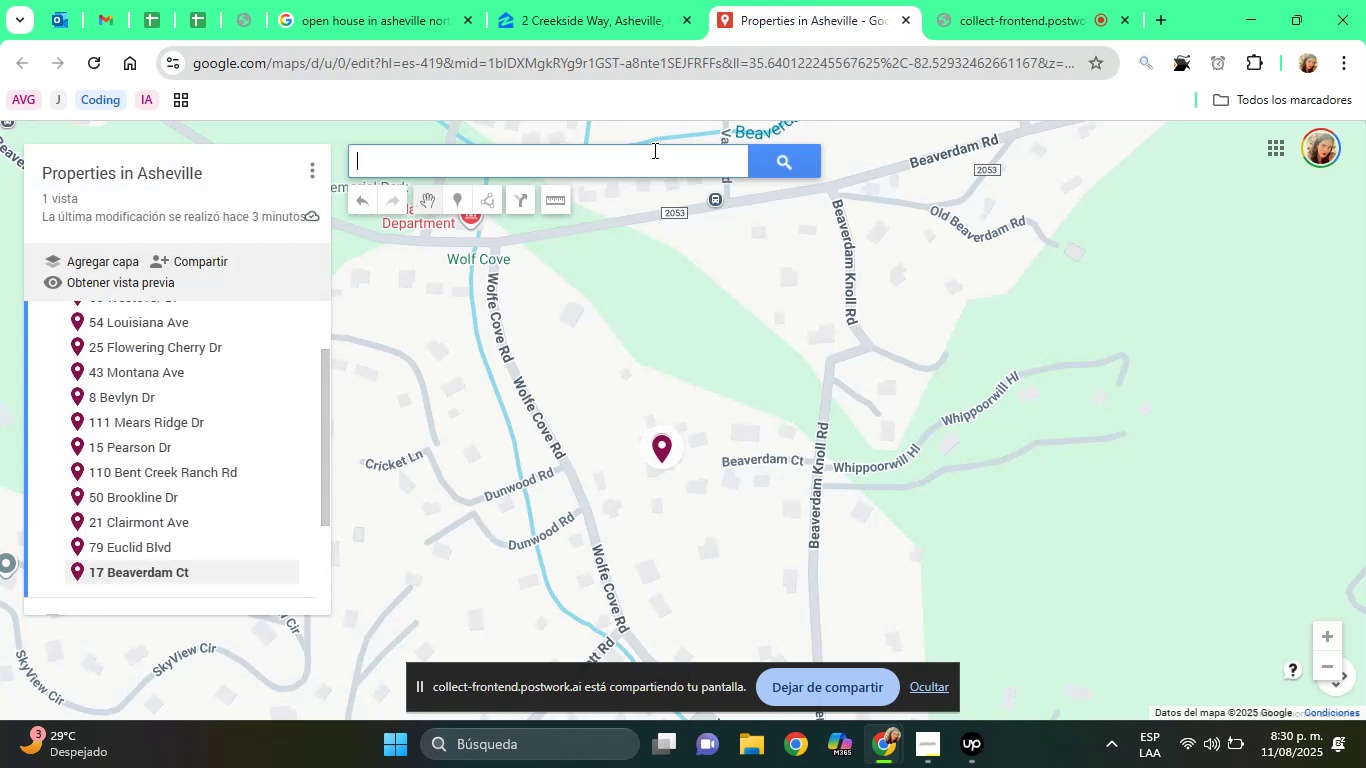 
right_click([653, 150])
 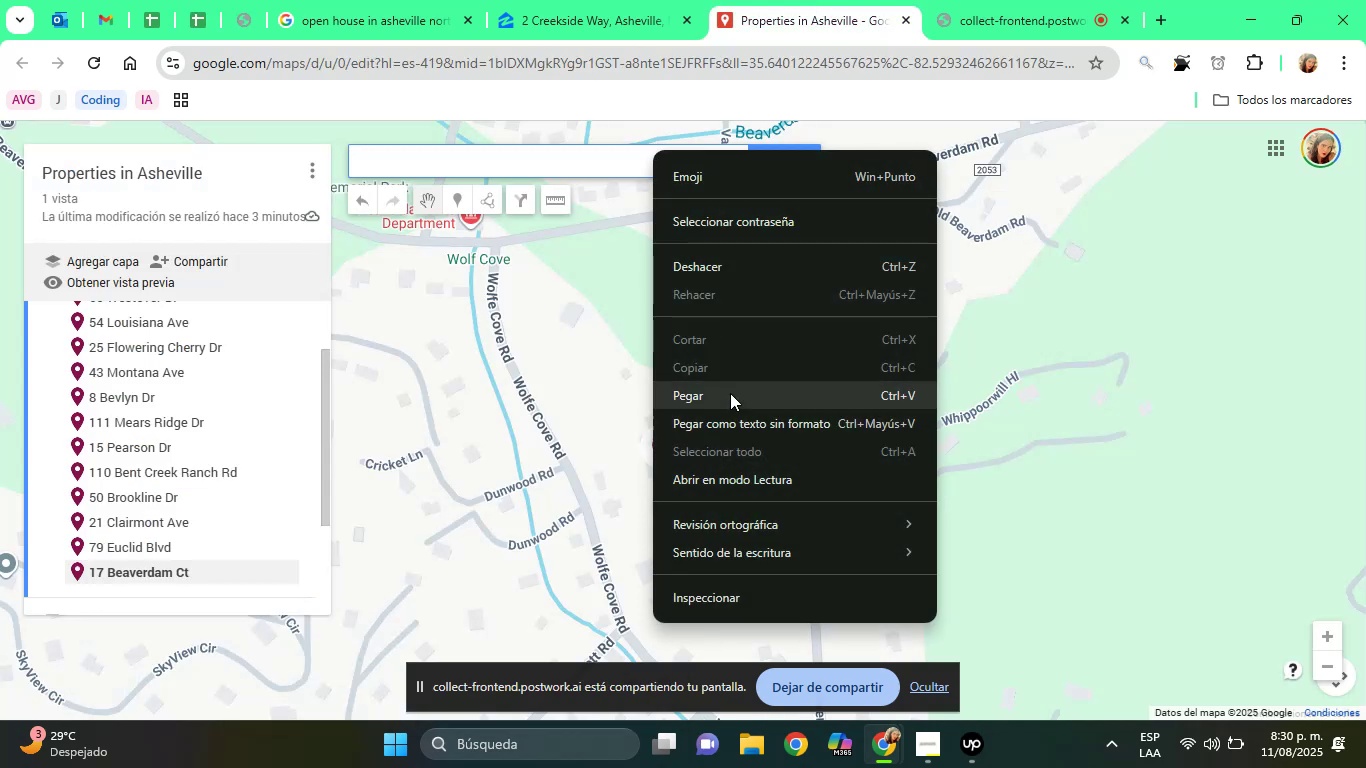 
left_click([730, 393])
 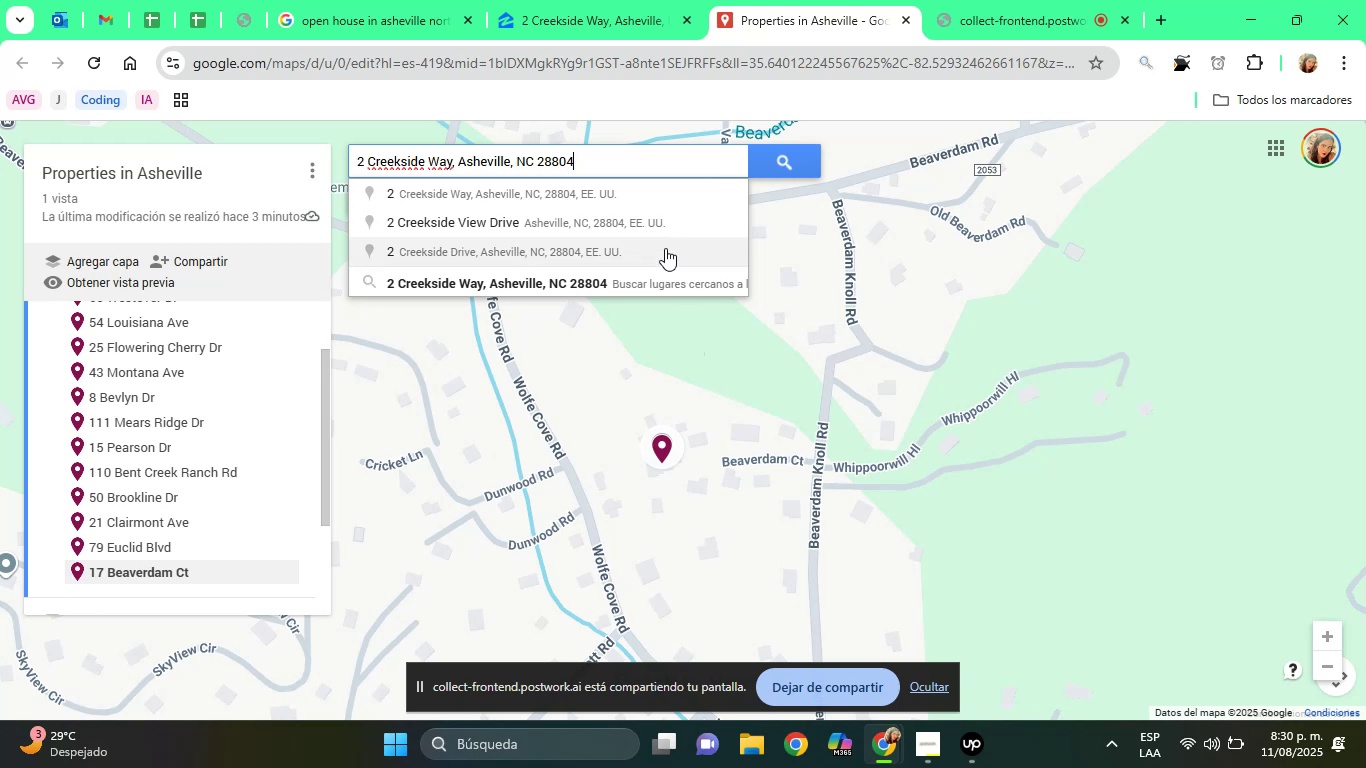 
wait(6.37)
 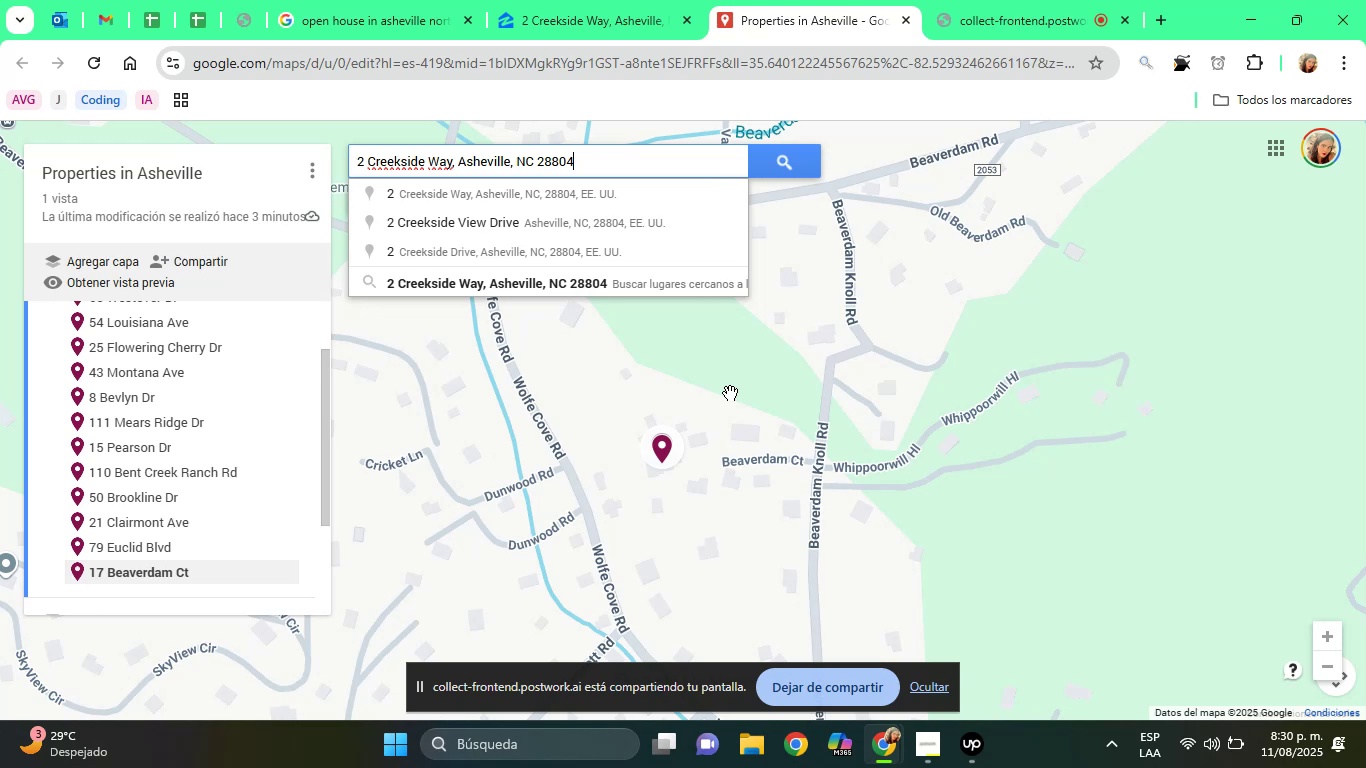 
left_click([574, 193])
 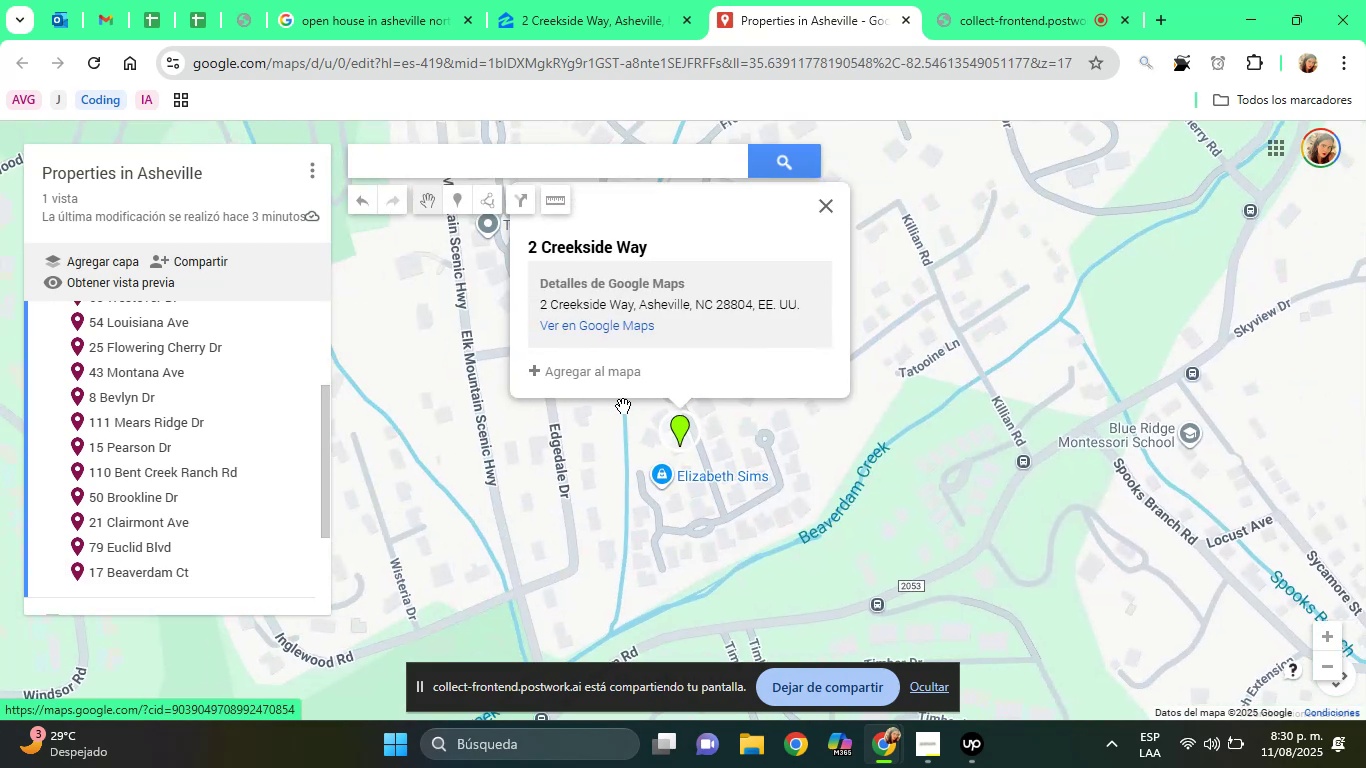 
left_click([599, 376])
 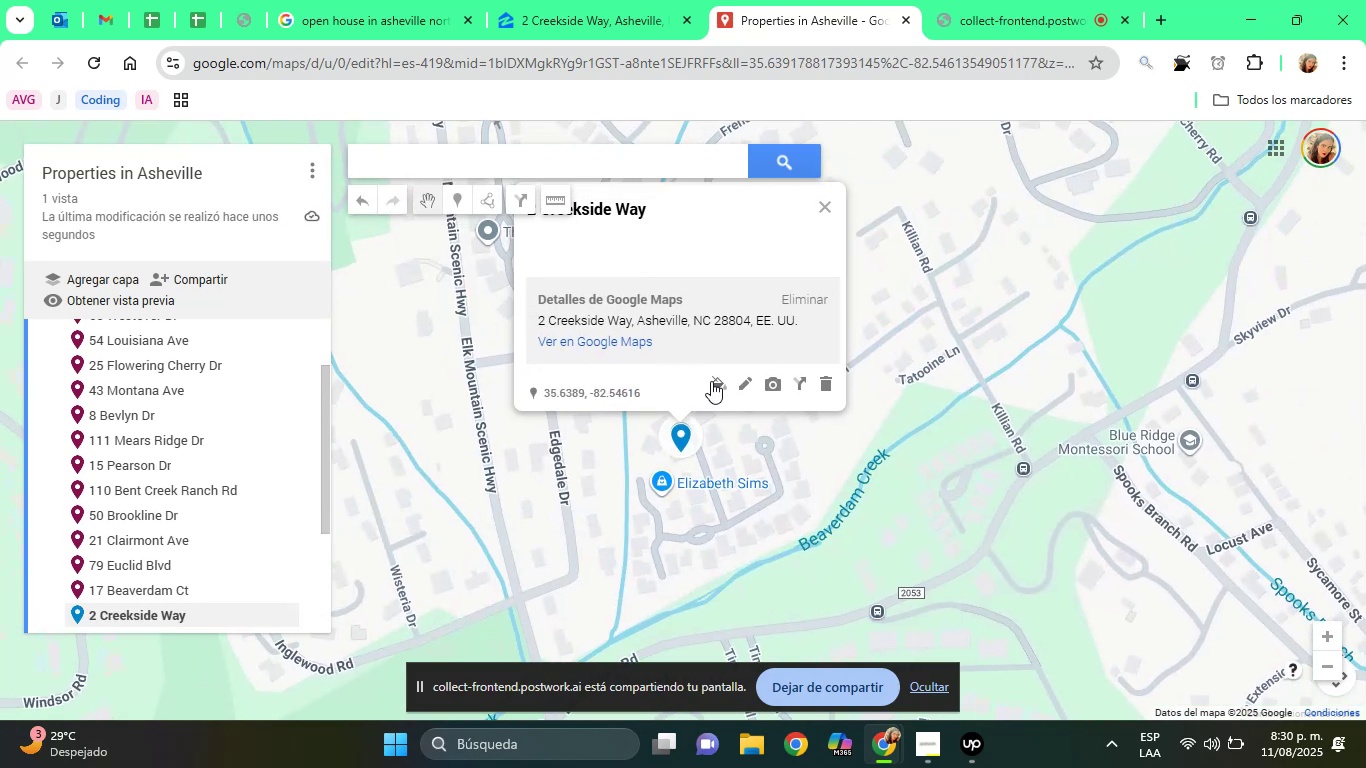 
left_click([716, 382])
 